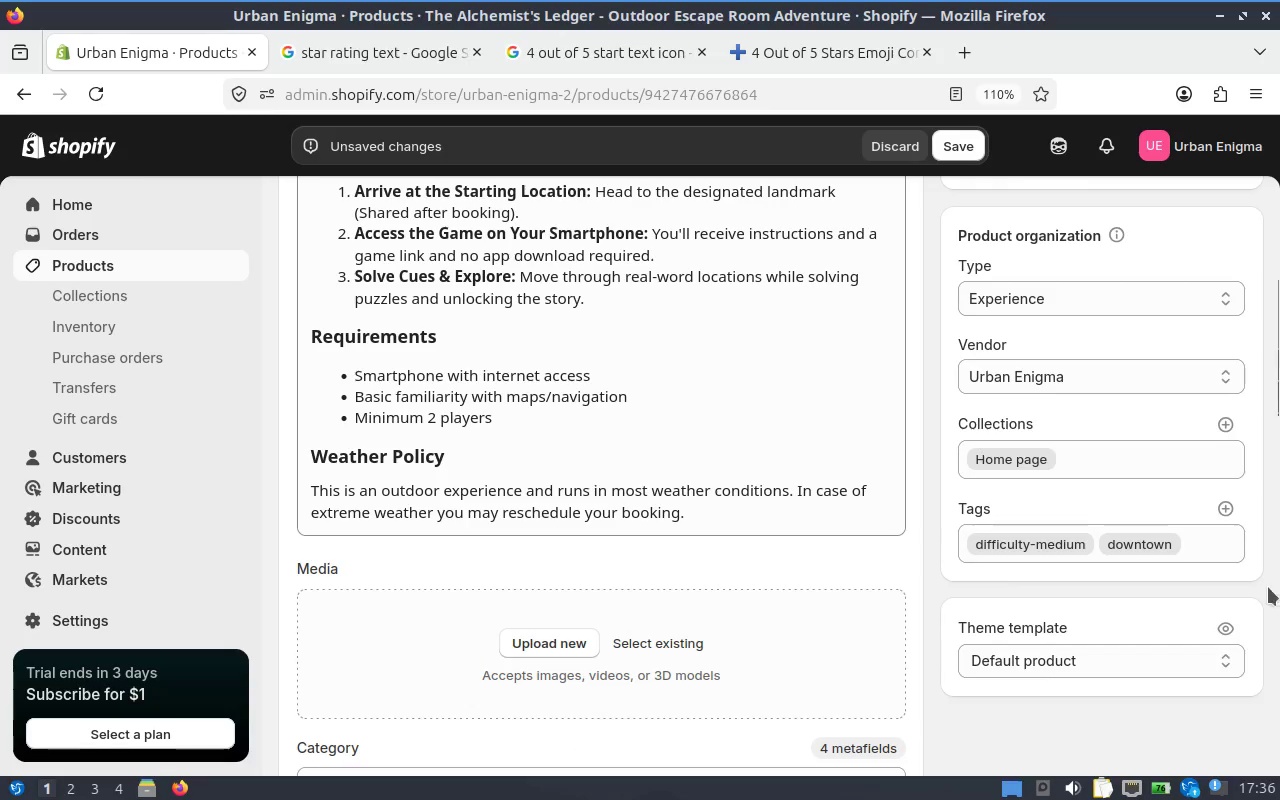 
left_click([1198, 540])
 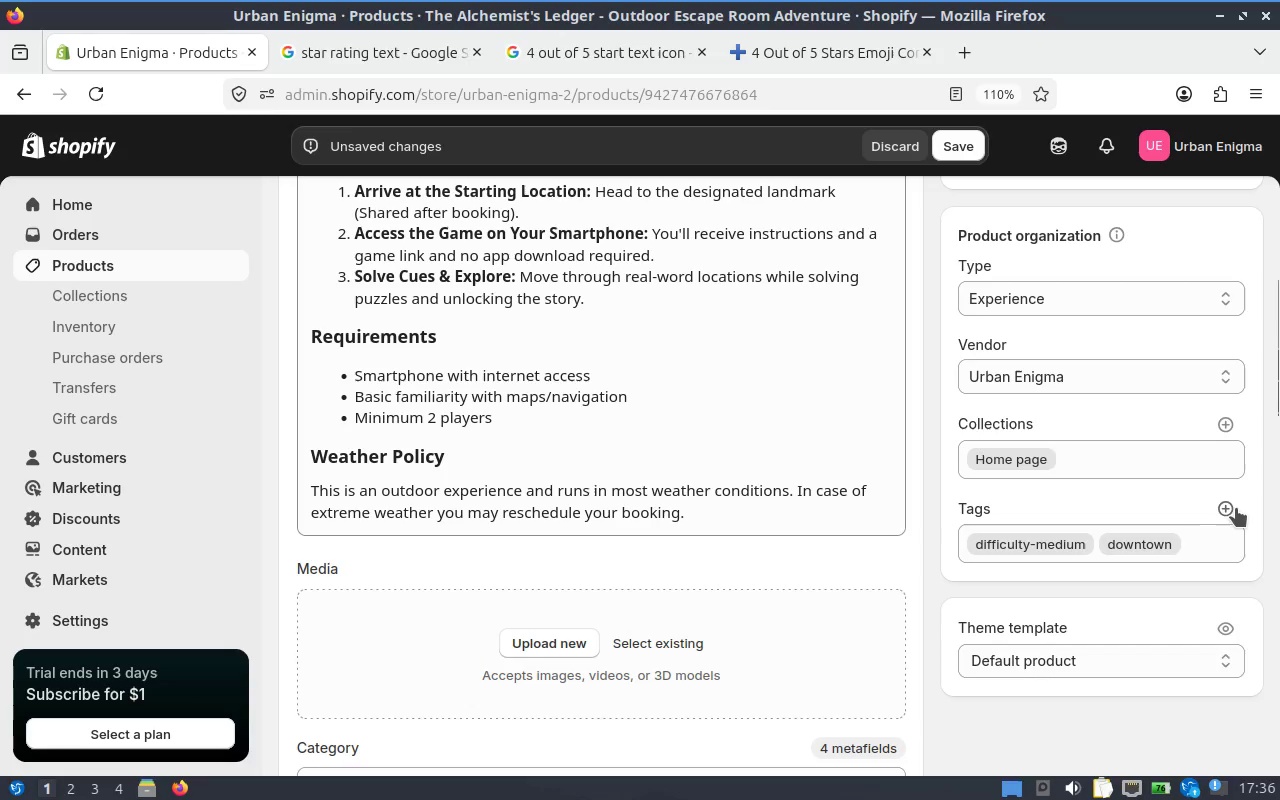 
left_click([1235, 508])
 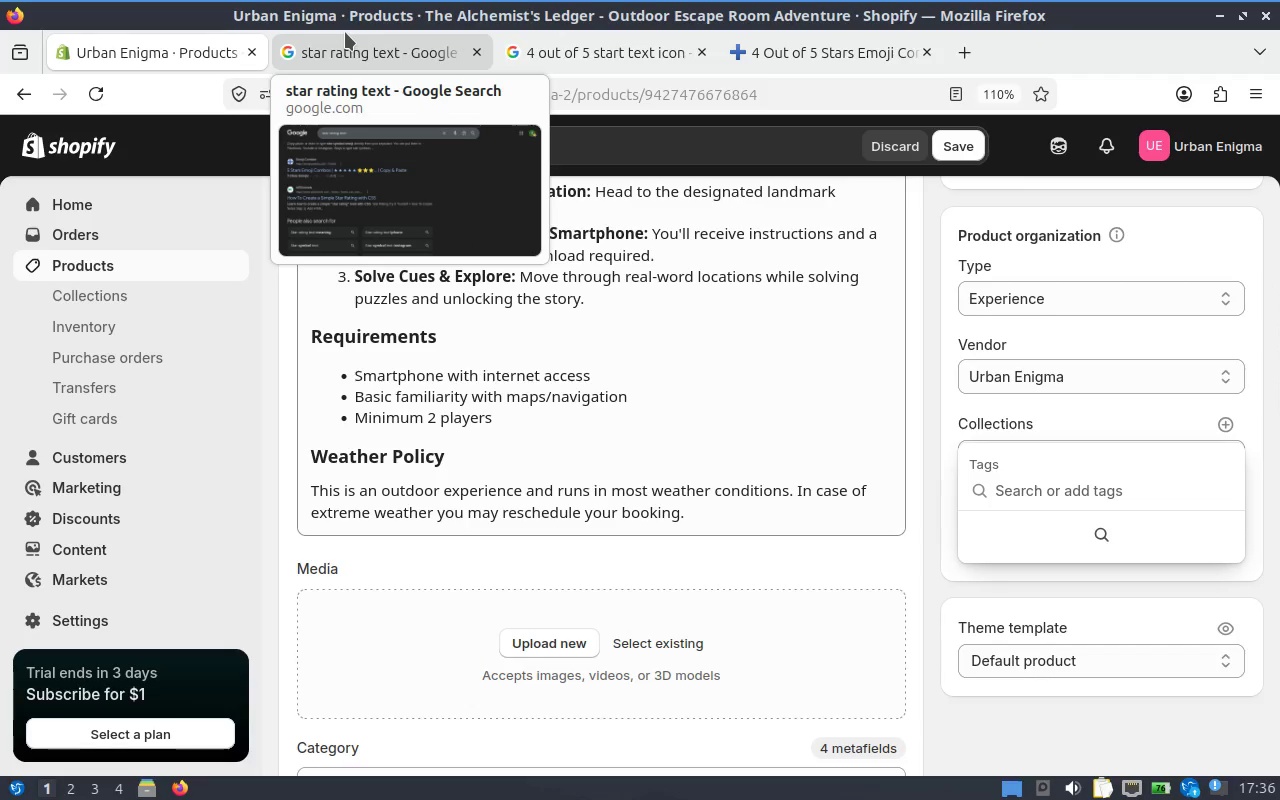 
wait(5.95)
 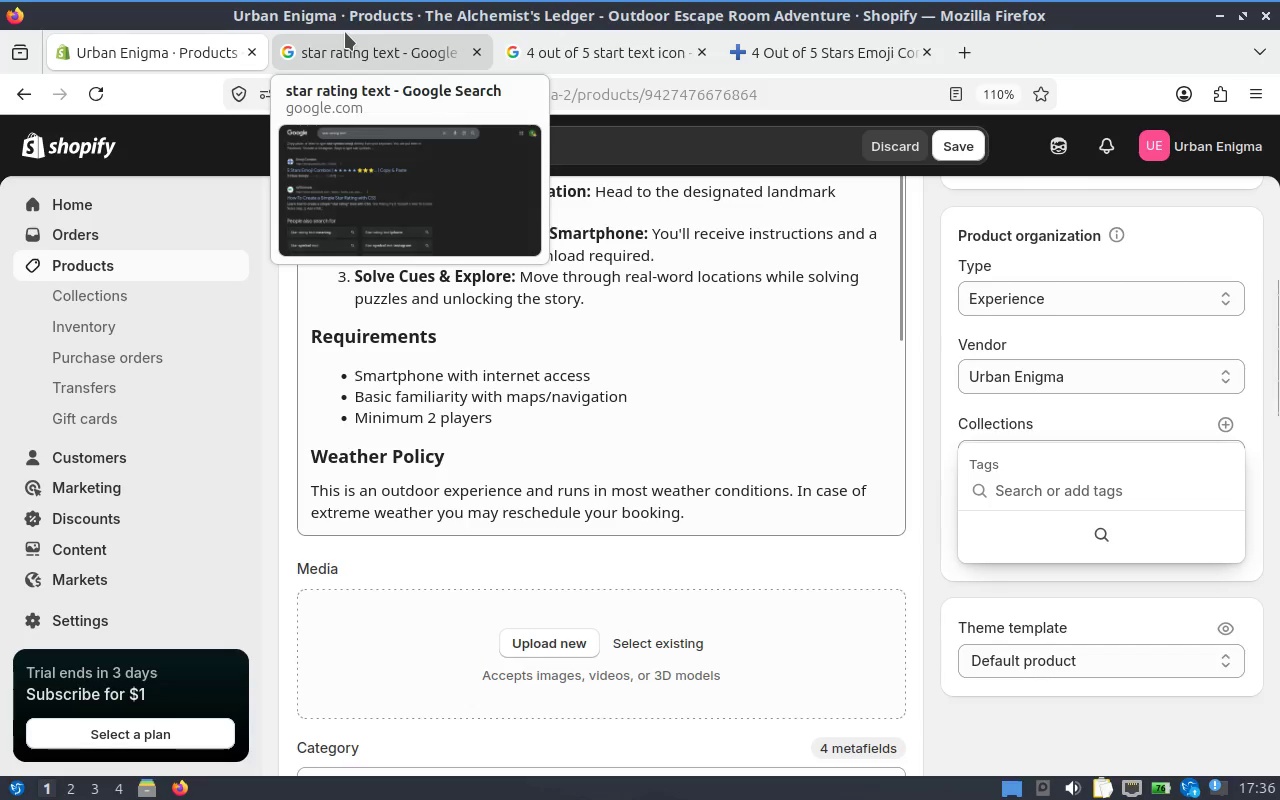 
key(S)
 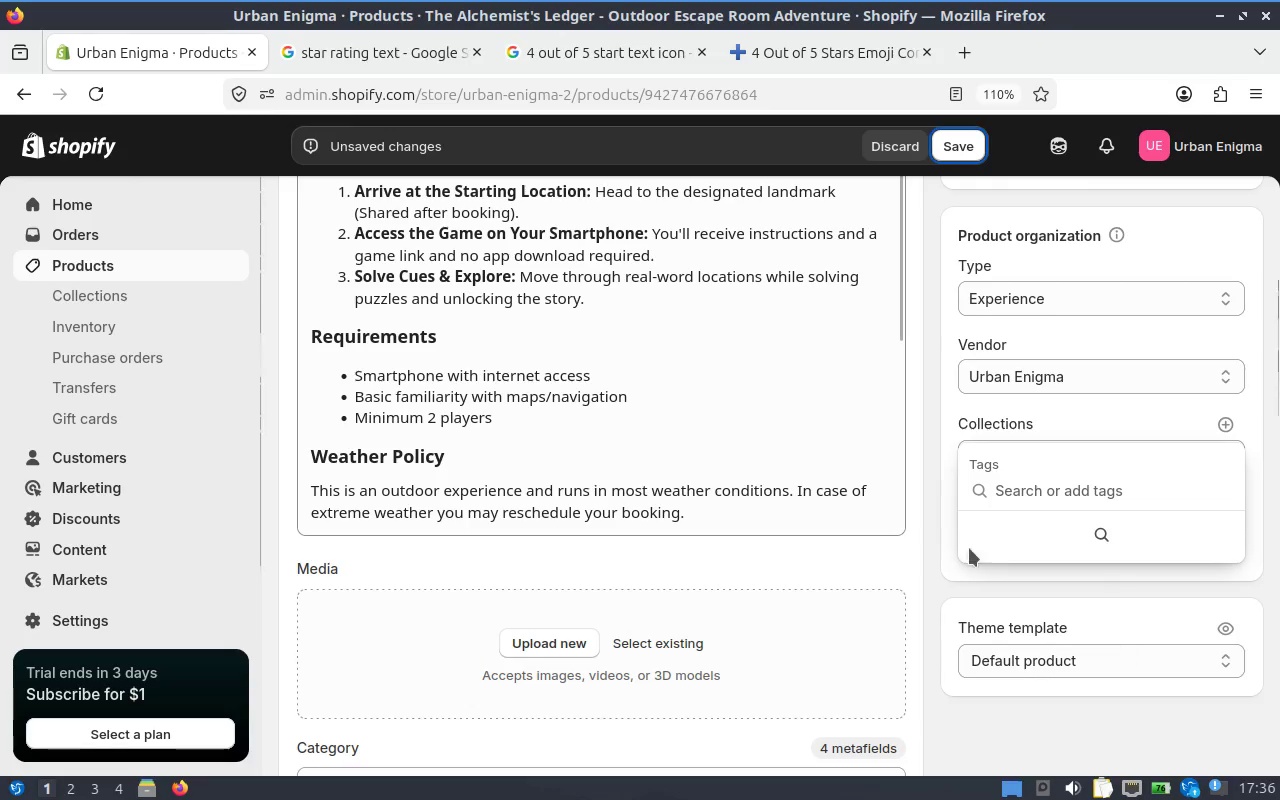 
left_click([1011, 508])
 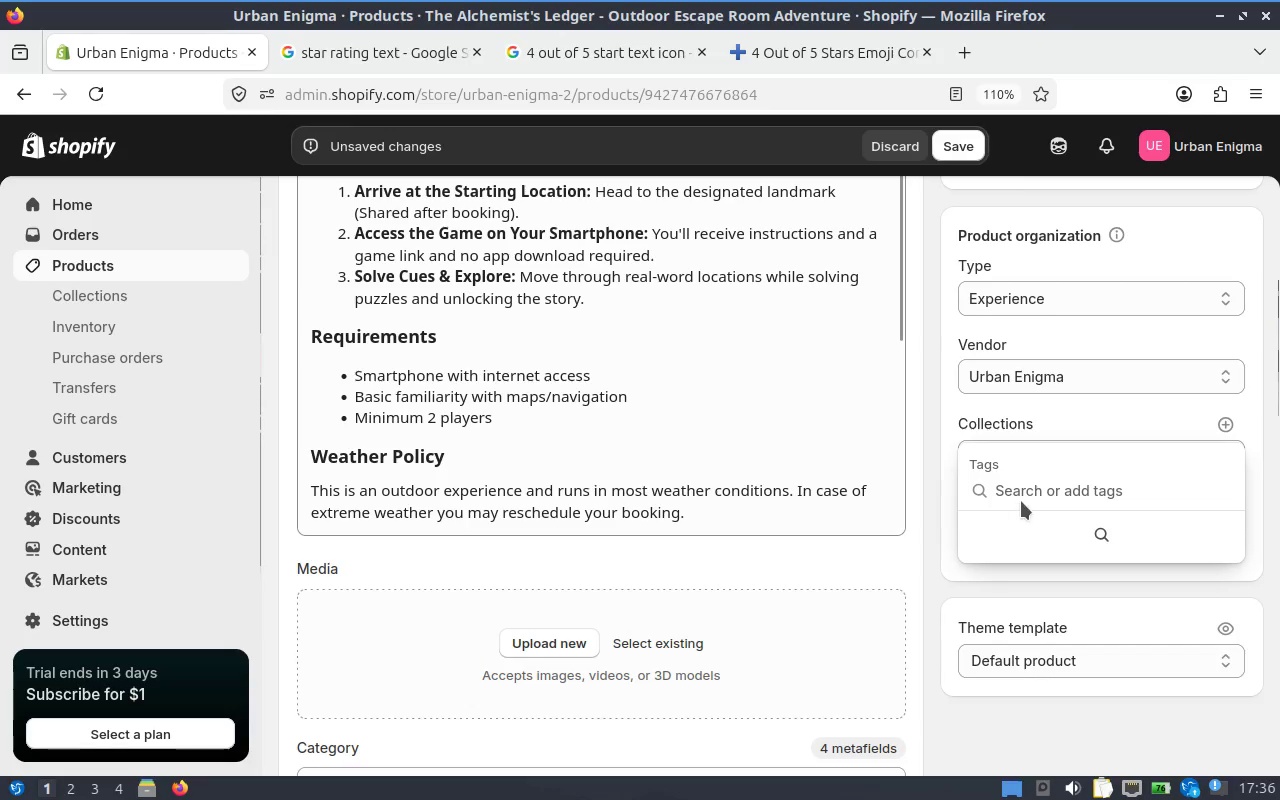 
left_click([1049, 489])
 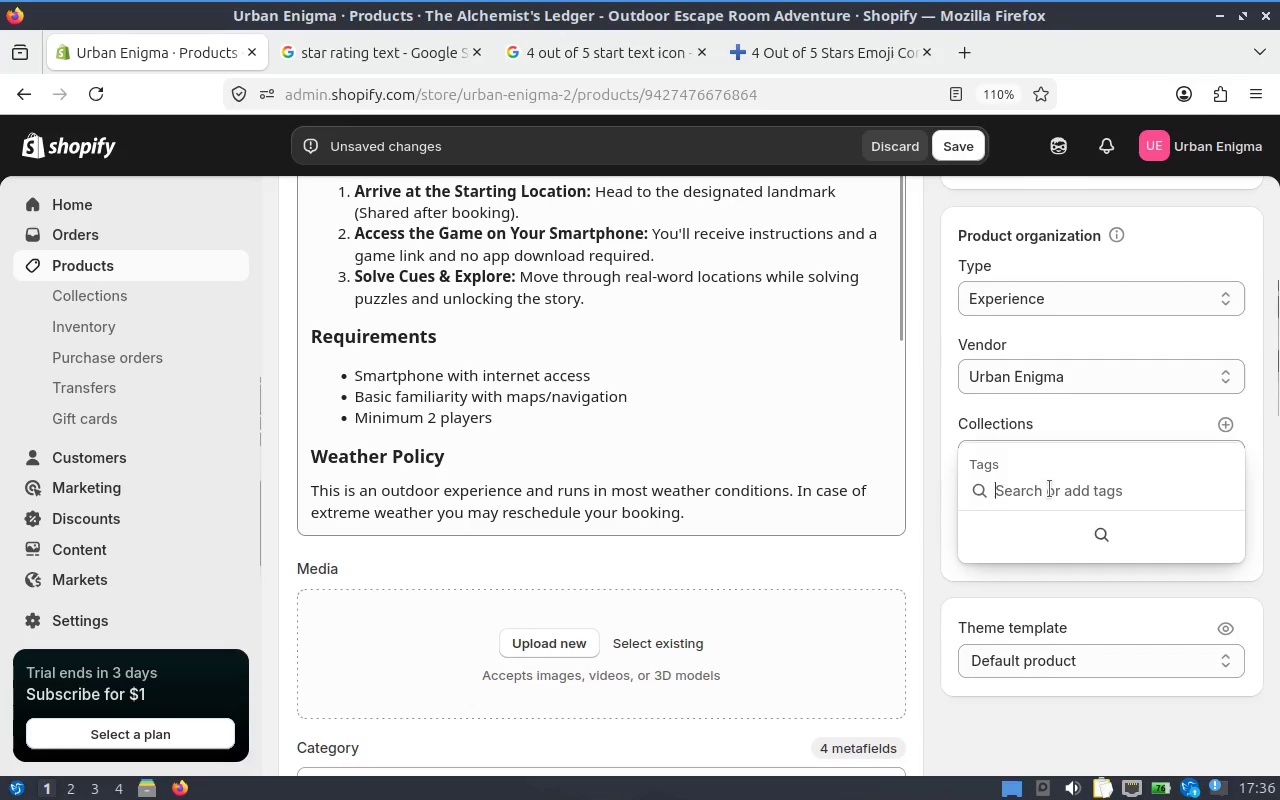 
type(scavenger)
 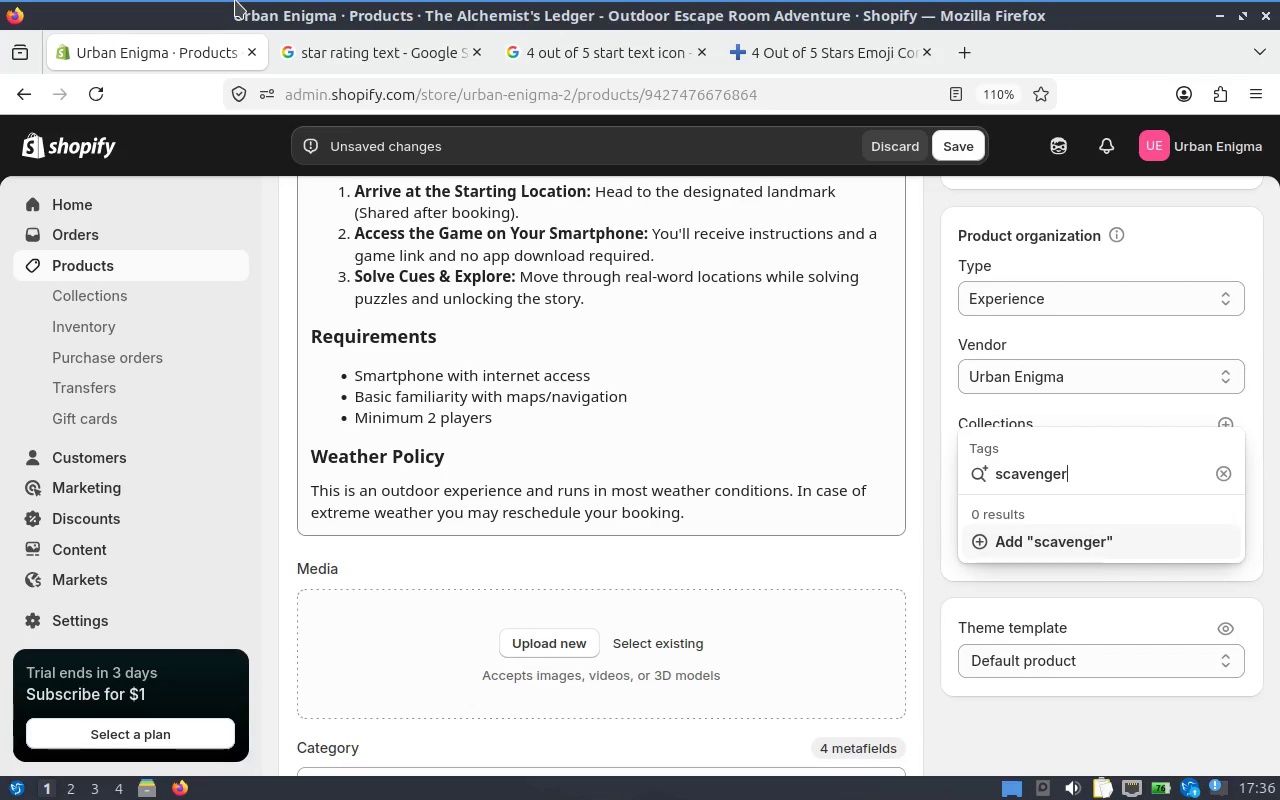 
type(-hunt)
 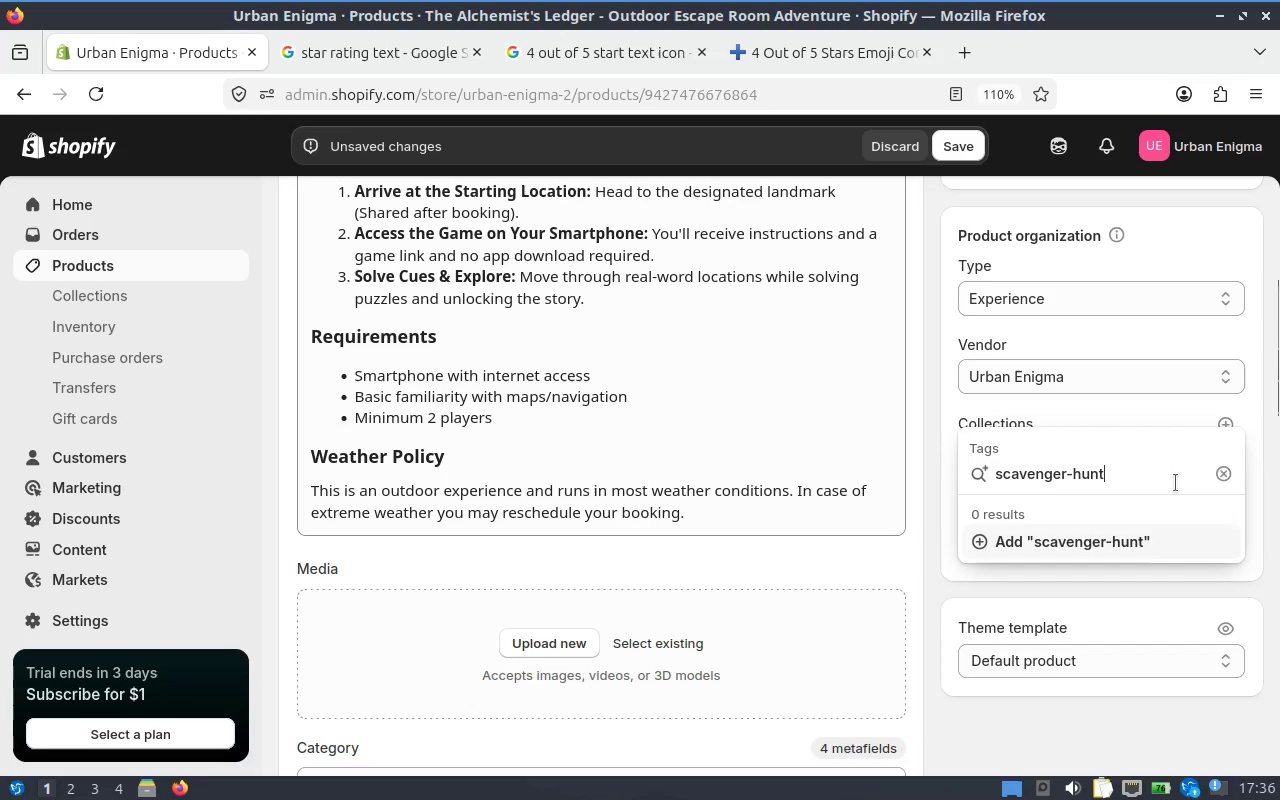 
key(Control+Enter)
 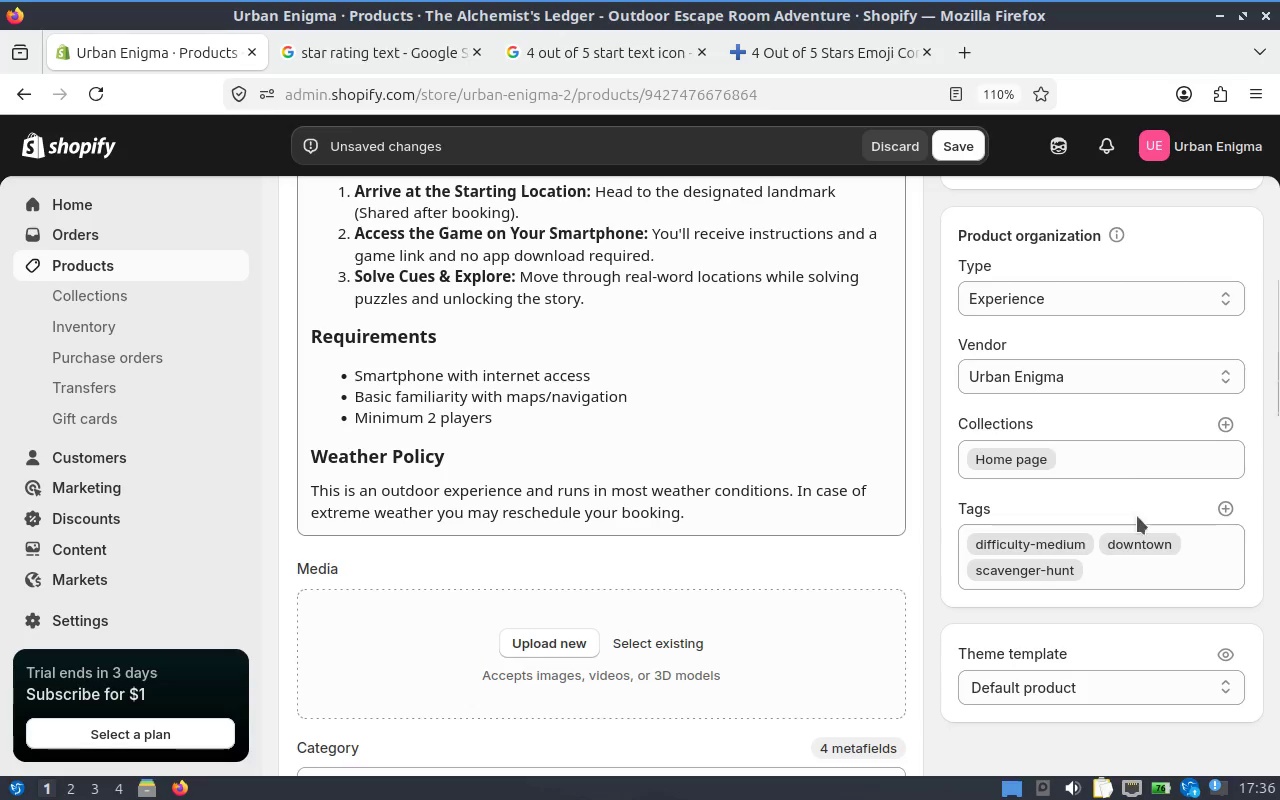 
left_click([1118, 581])
 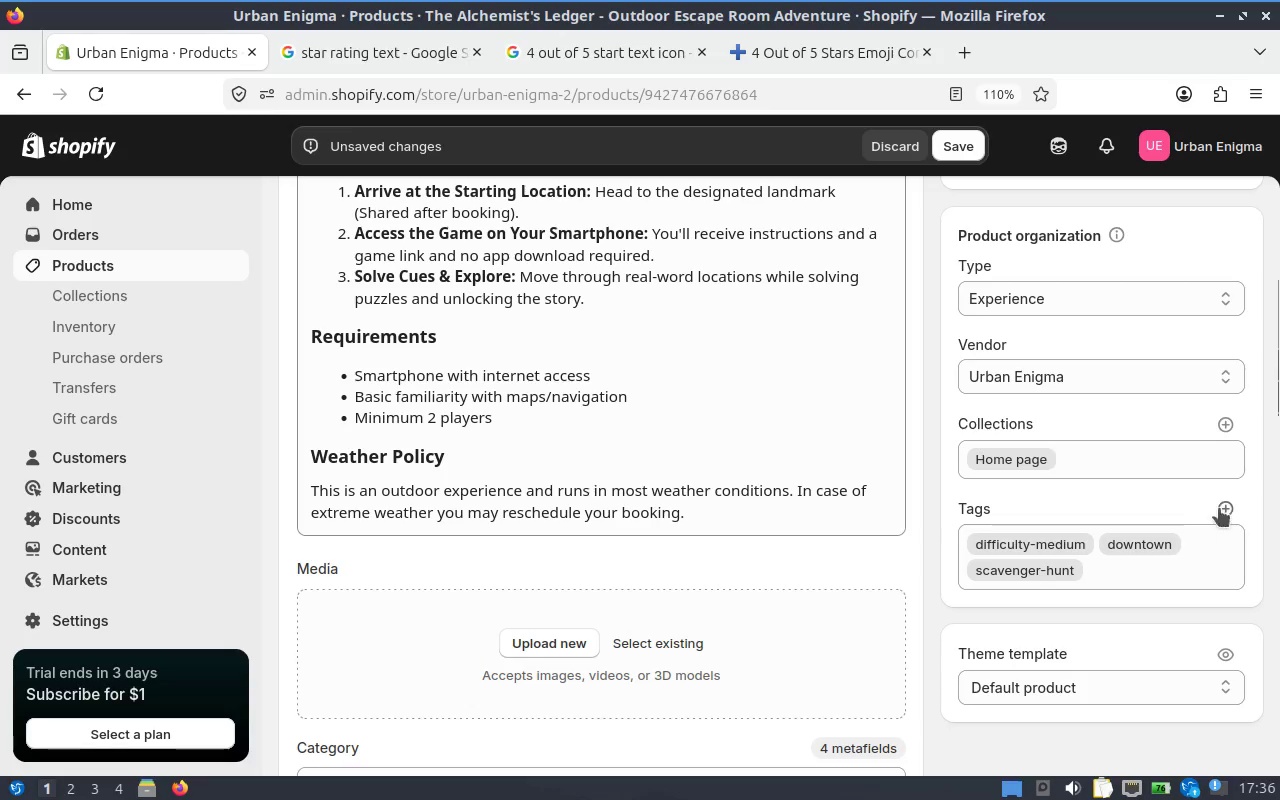 
left_click([1223, 505])
 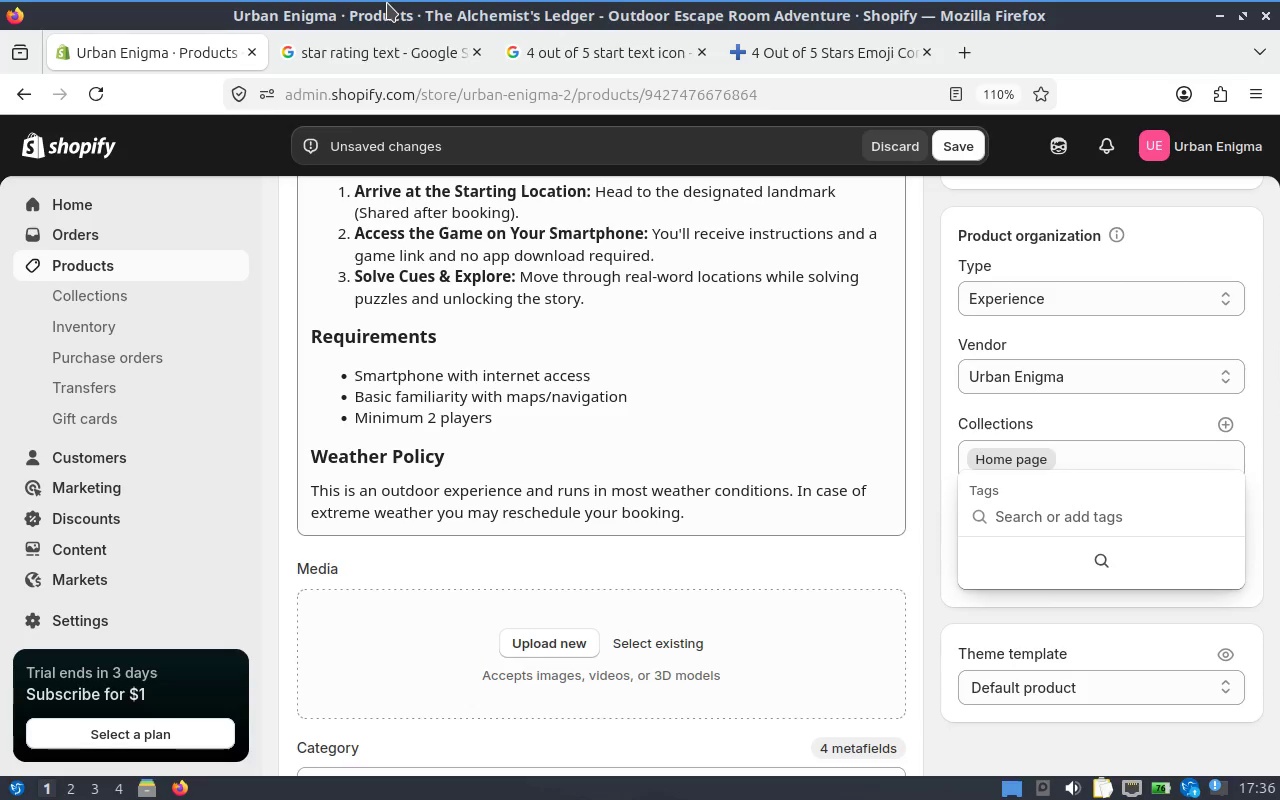 
wait(5.05)
 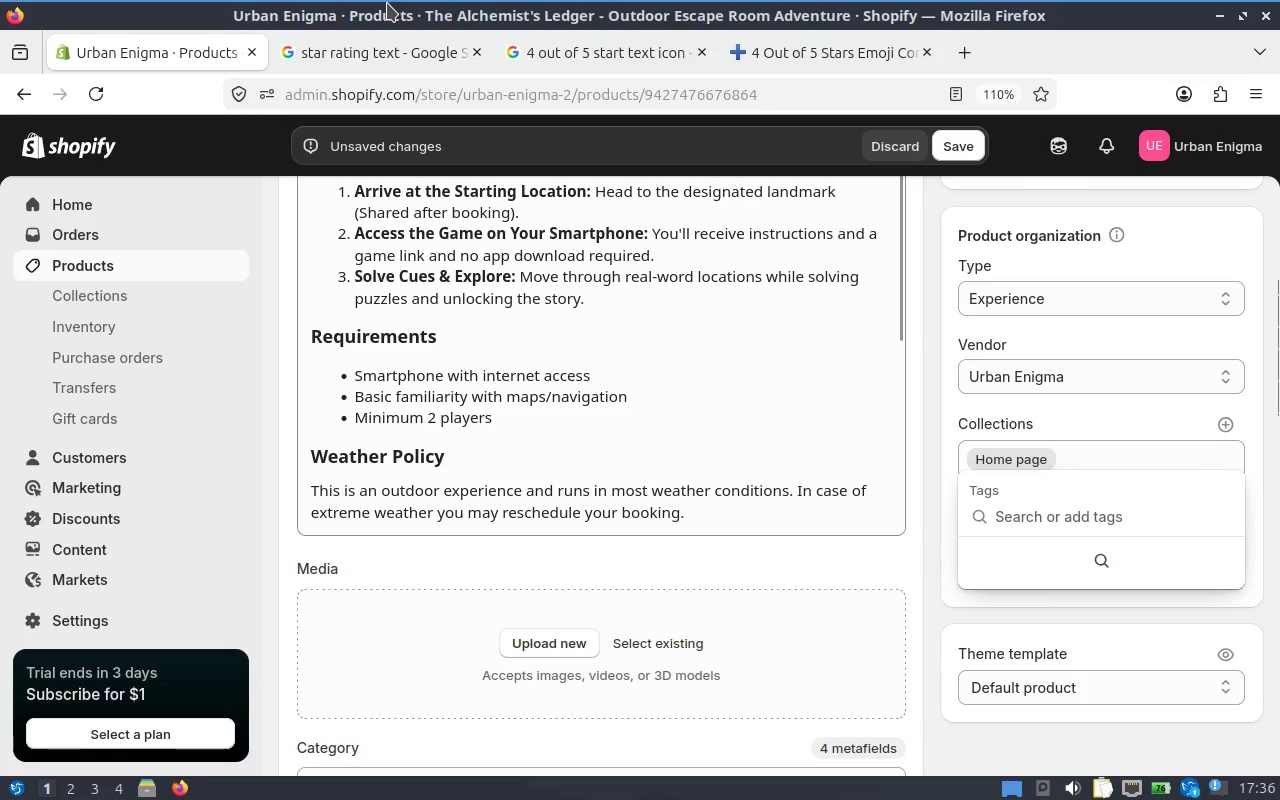 
key(O)
 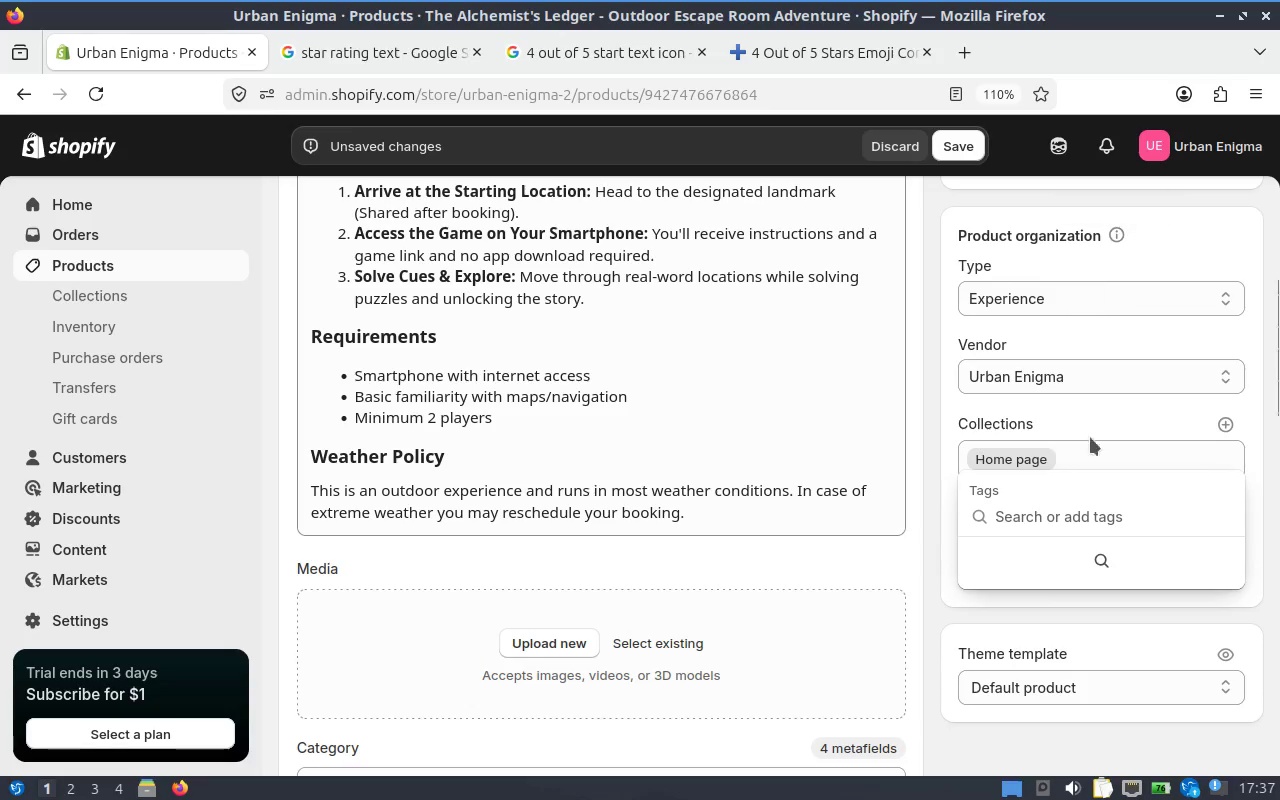 
left_click([1060, 508])
 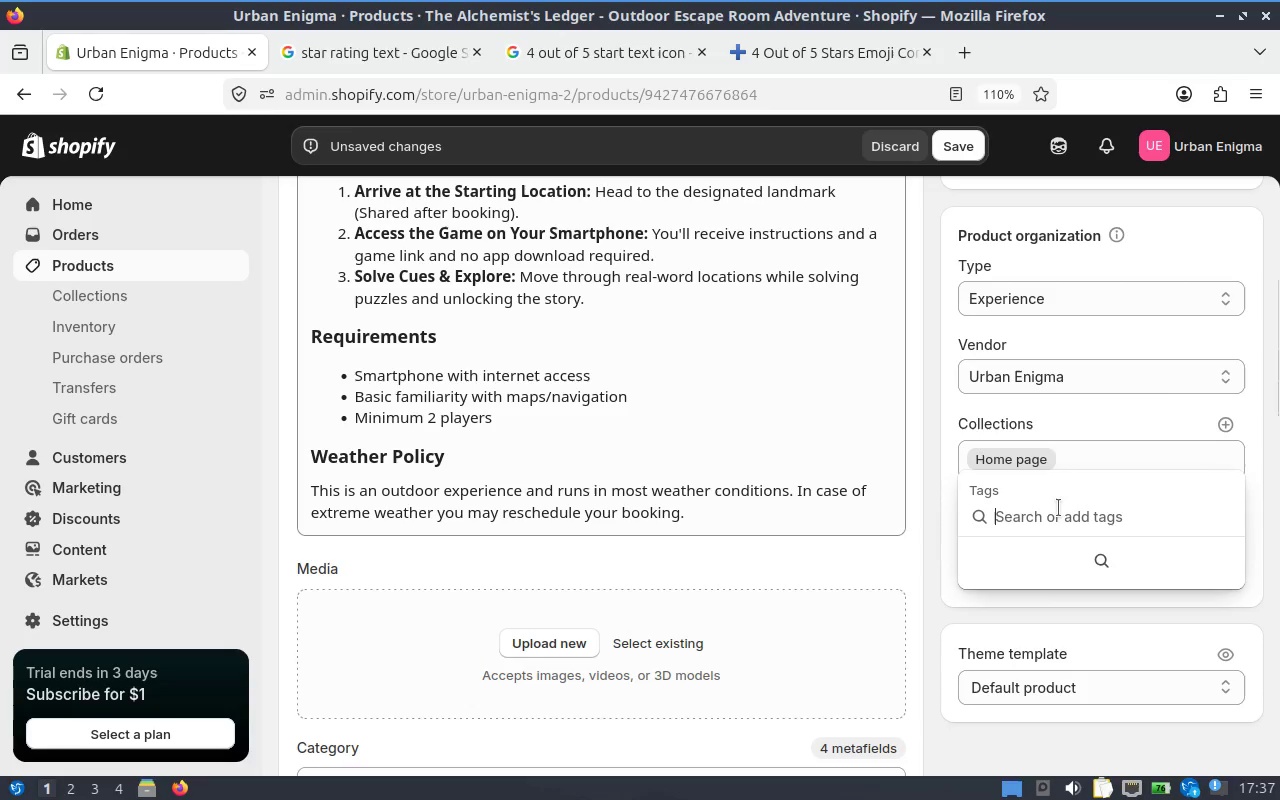 
type(outdoor-sc)
key(Backspace)
key(Backspace)
type(escape-room)
 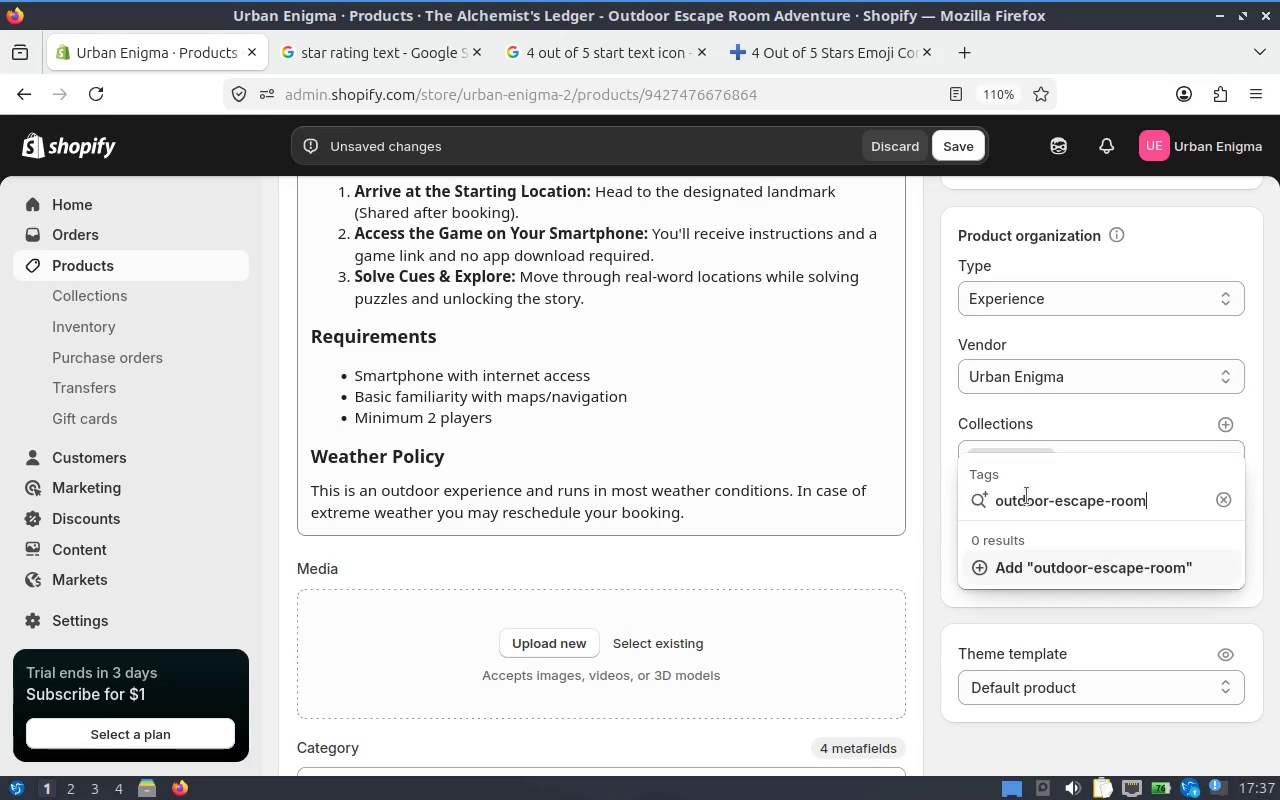 
key(Enter)
 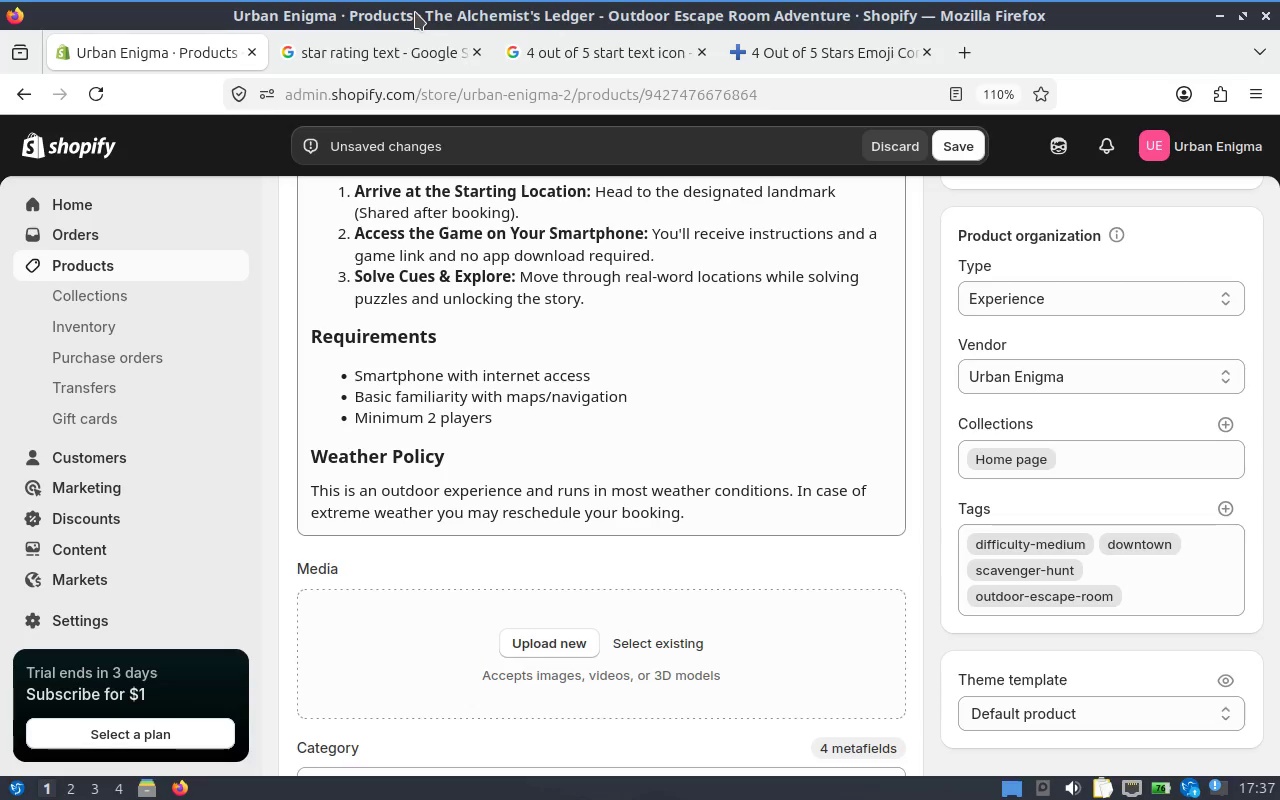 
wait(10.31)
 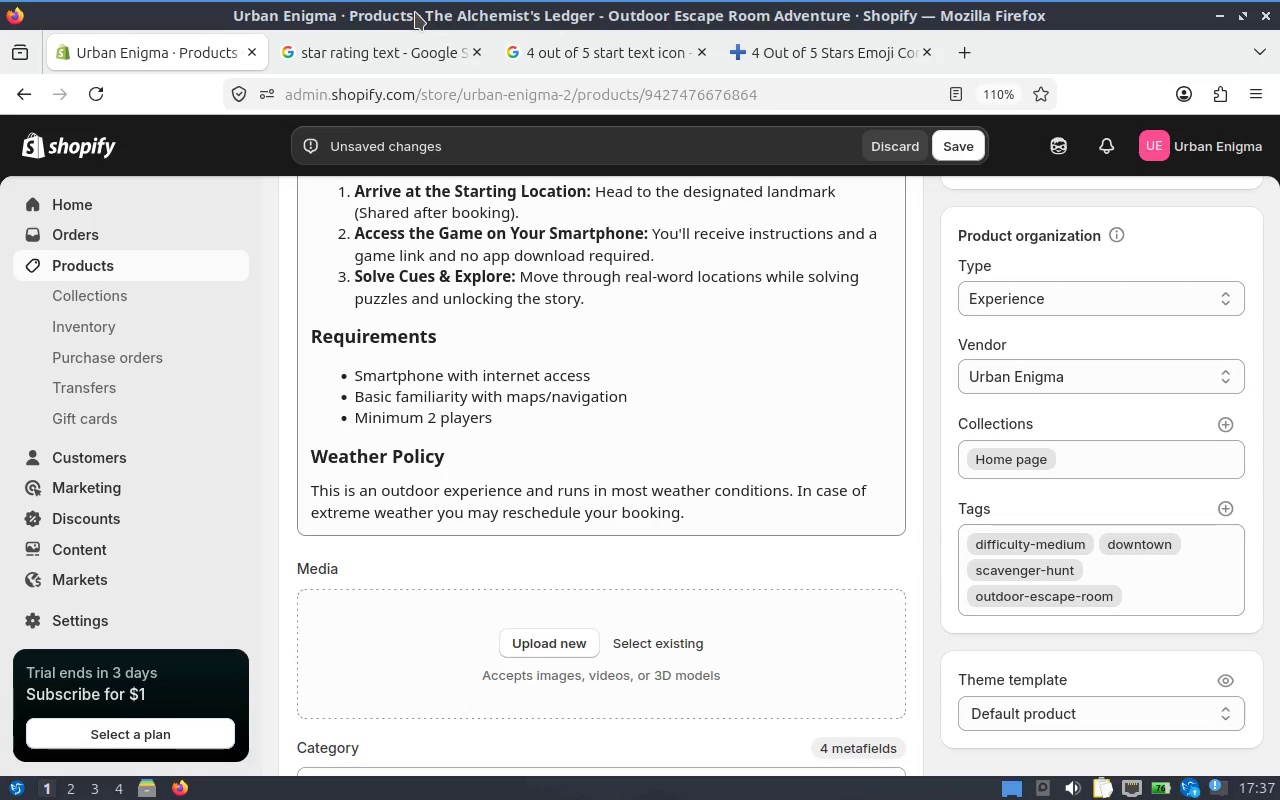 
left_click_drag(start_coordinate=[1279, 380], to_coordinate=[1253, 799])
 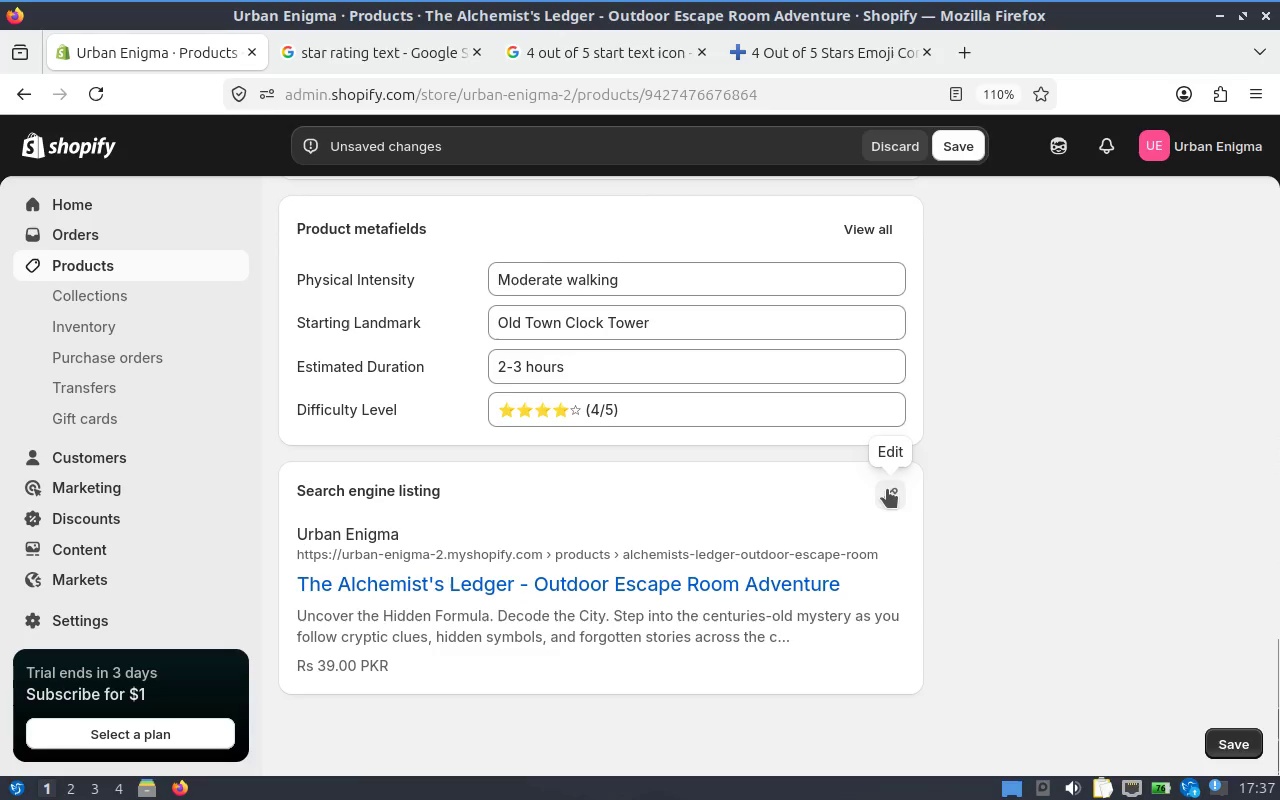 
left_click([887, 489])
 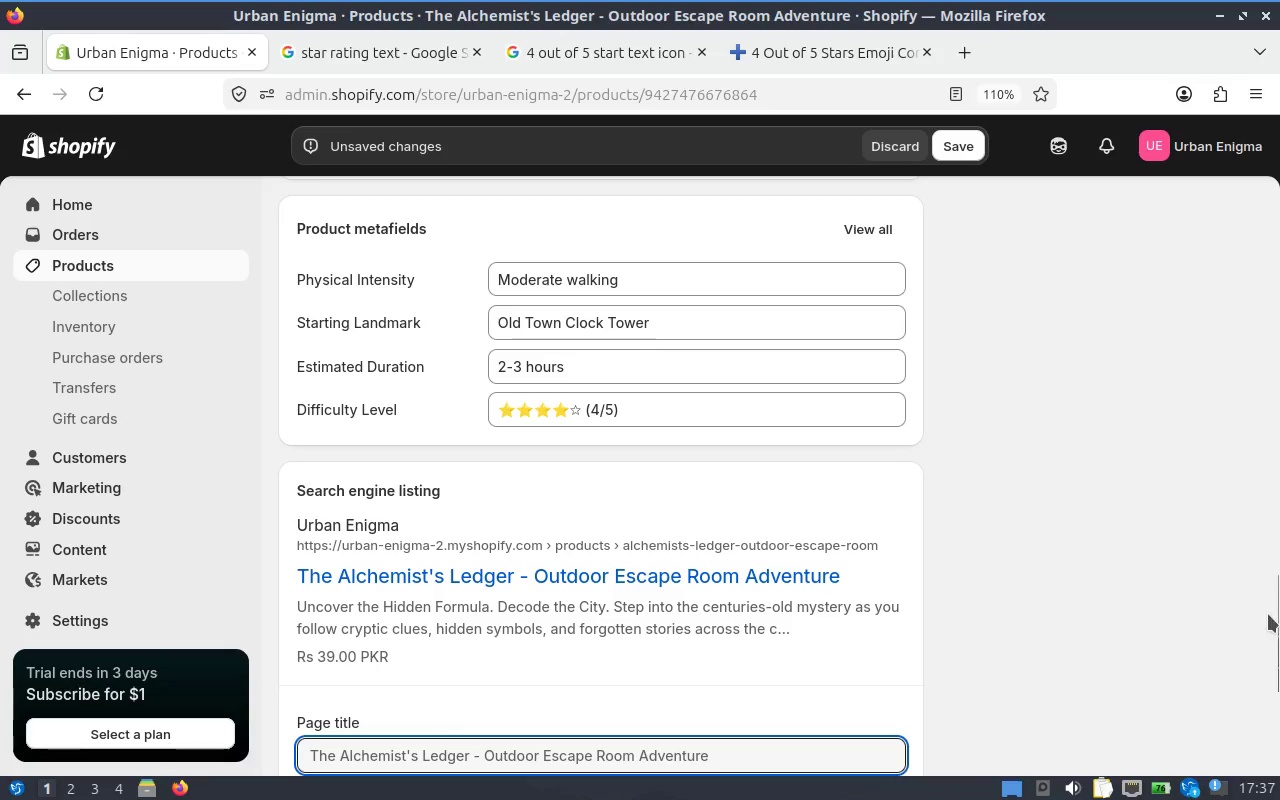 
left_click_drag(start_coordinate=[1275, 612], to_coordinate=[1275, 720])
 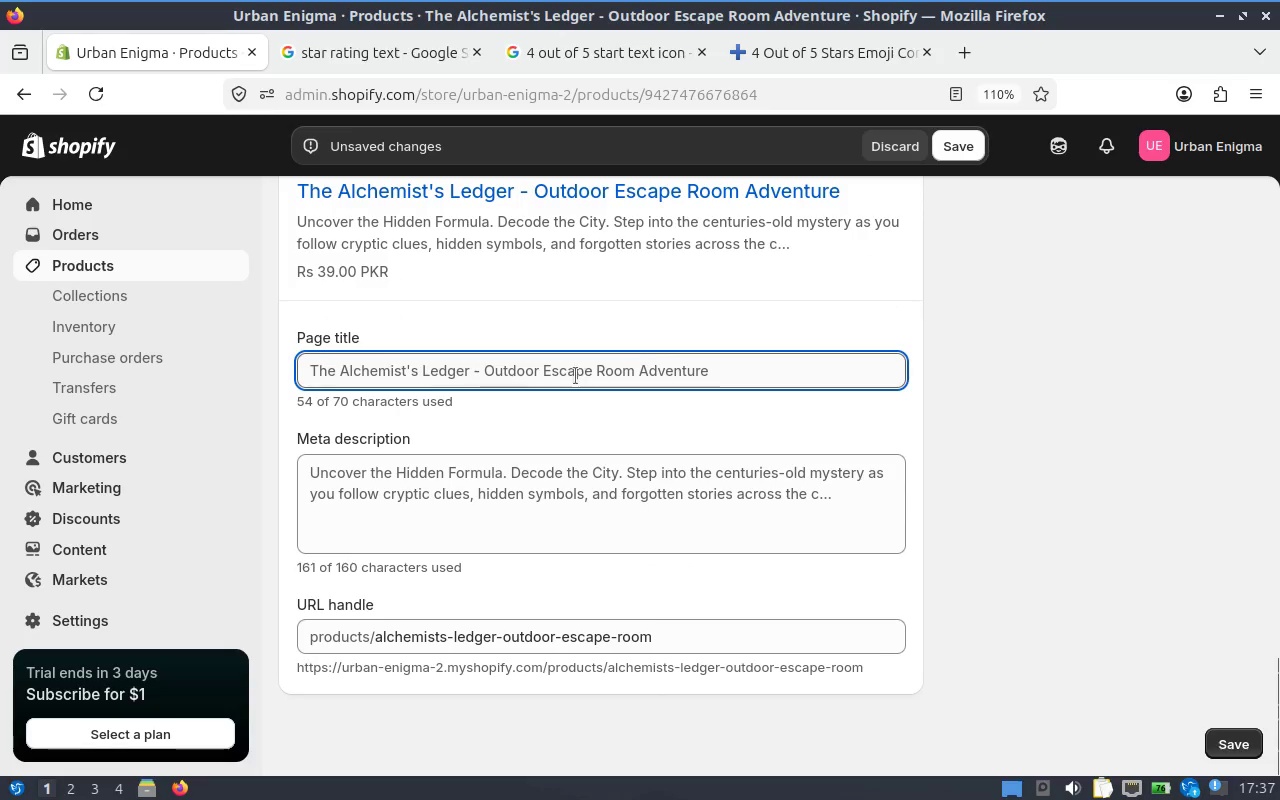 
left_click([549, 378])
 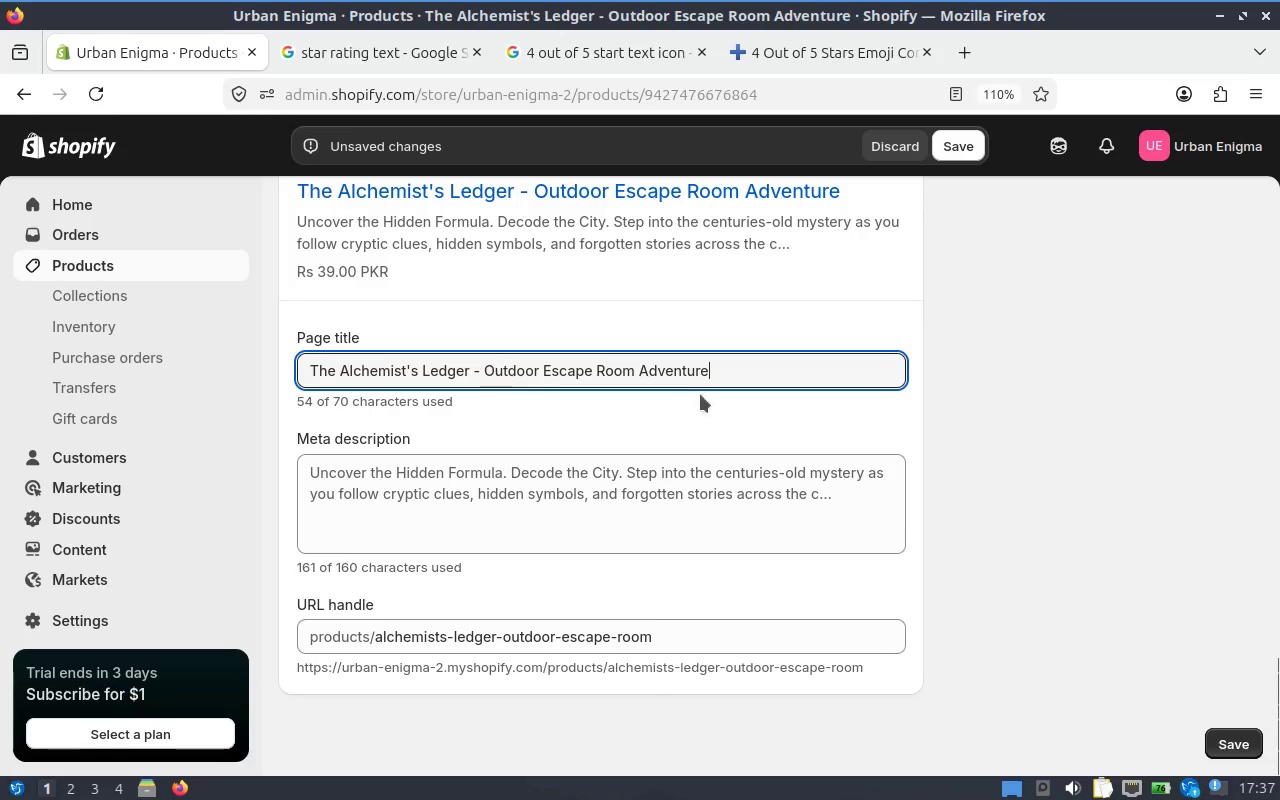 
left_click_drag(start_coordinate=[736, 373], to_coordinate=[488, 381])
 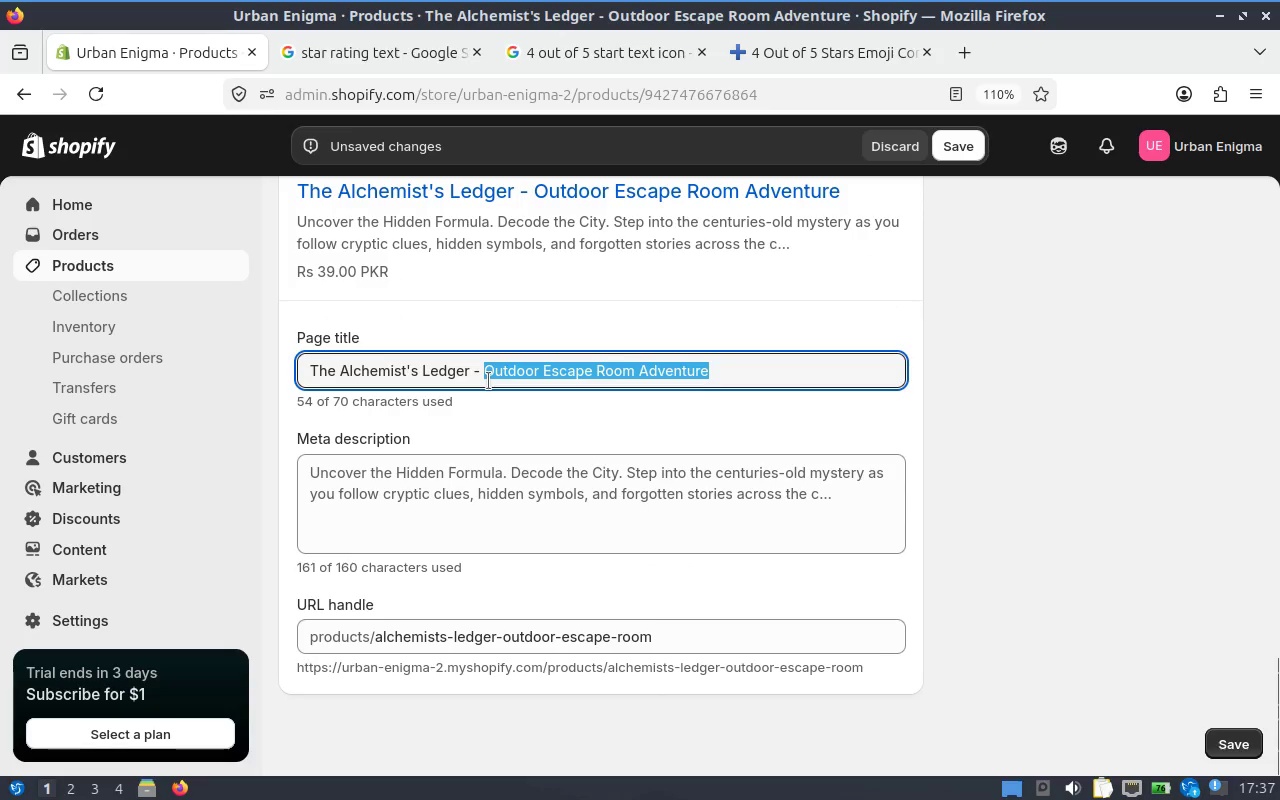 
key(Control+ControlLeft)
 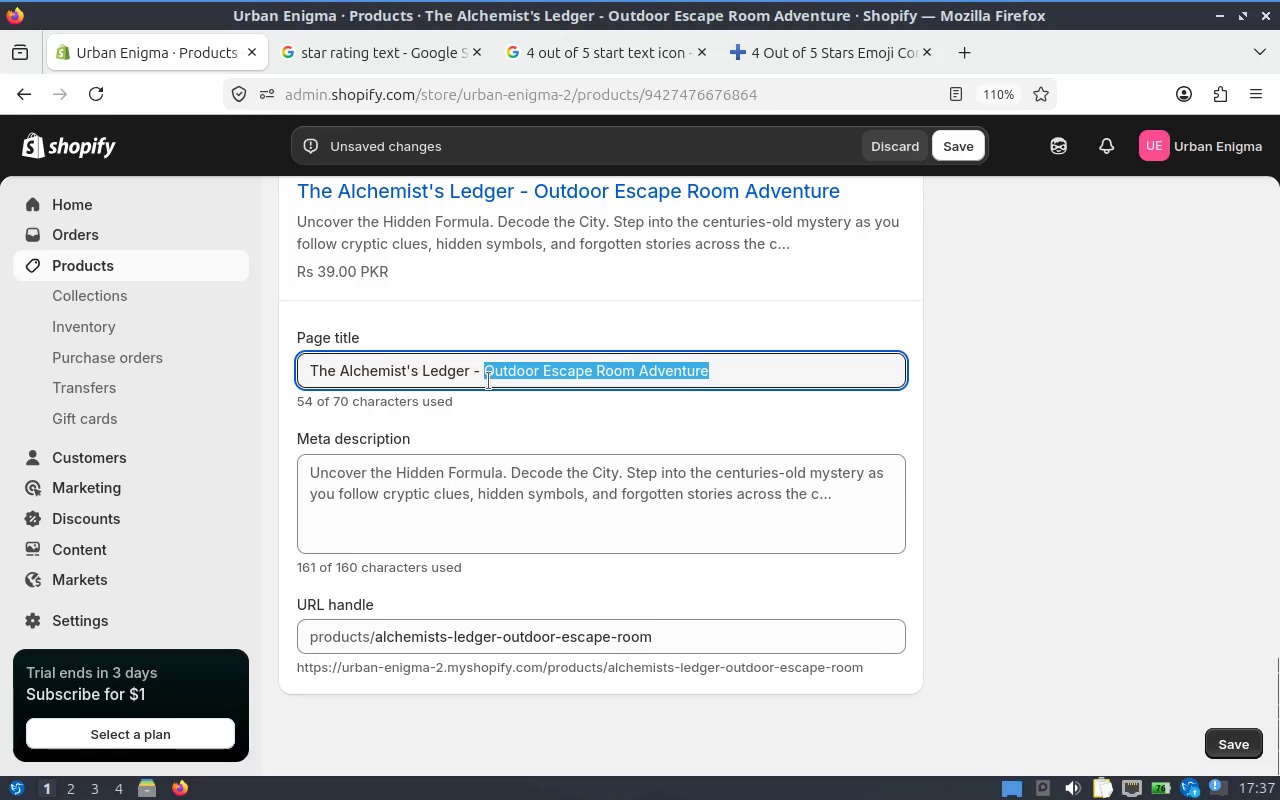 
key(Control+X)
 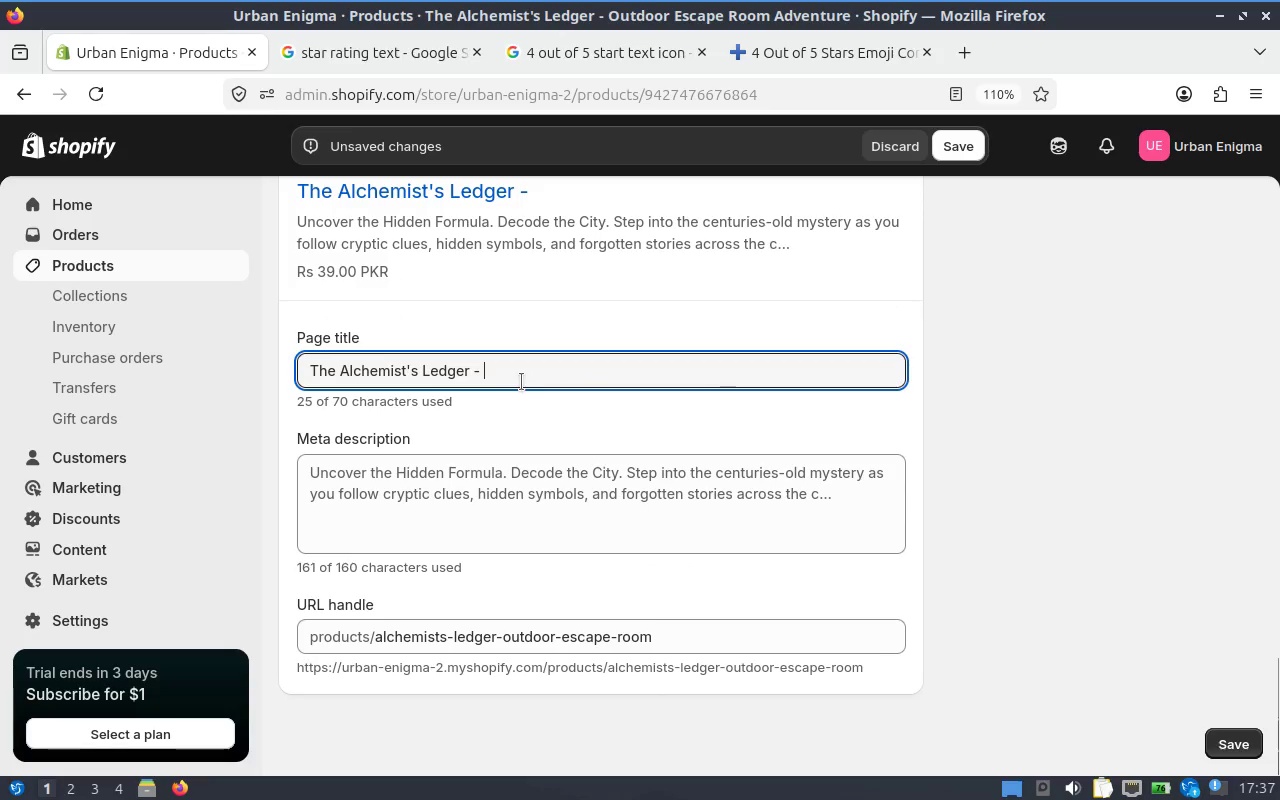 
key(Backspace)
 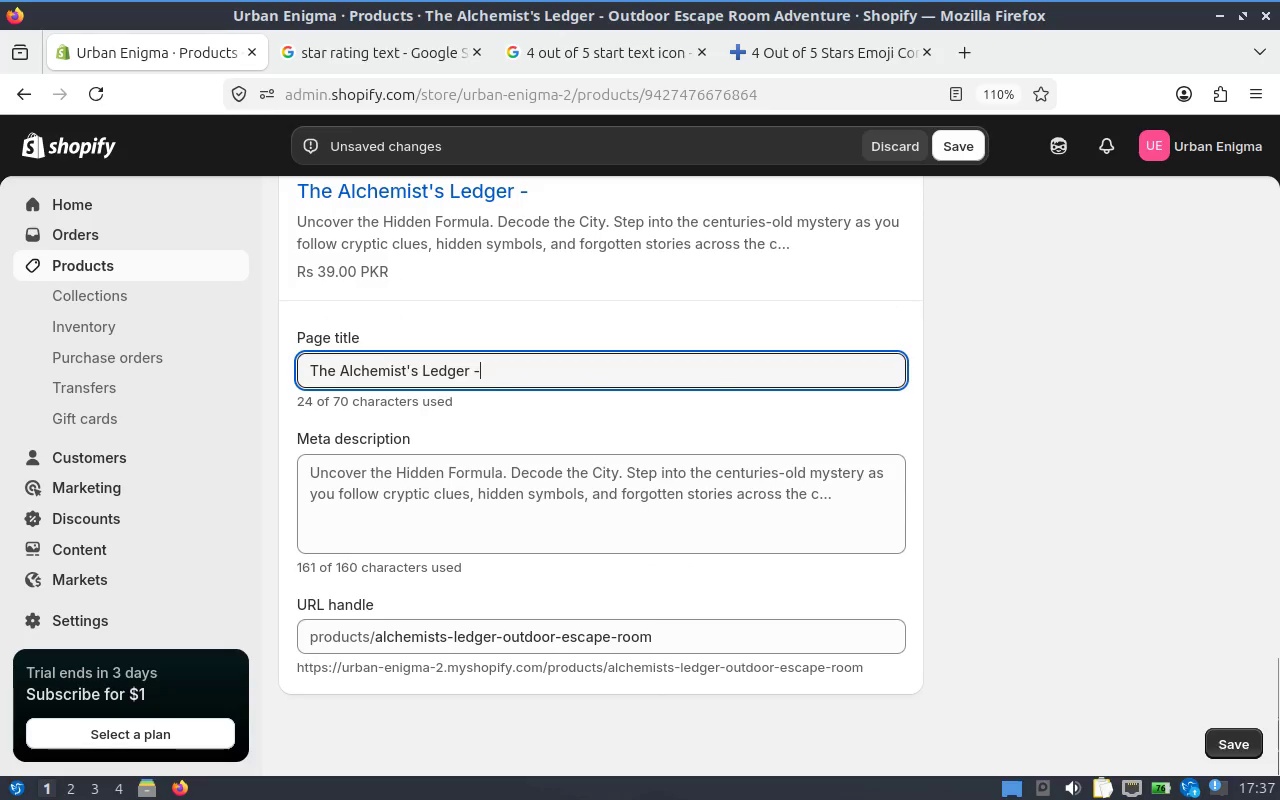 
key(Backspace)
 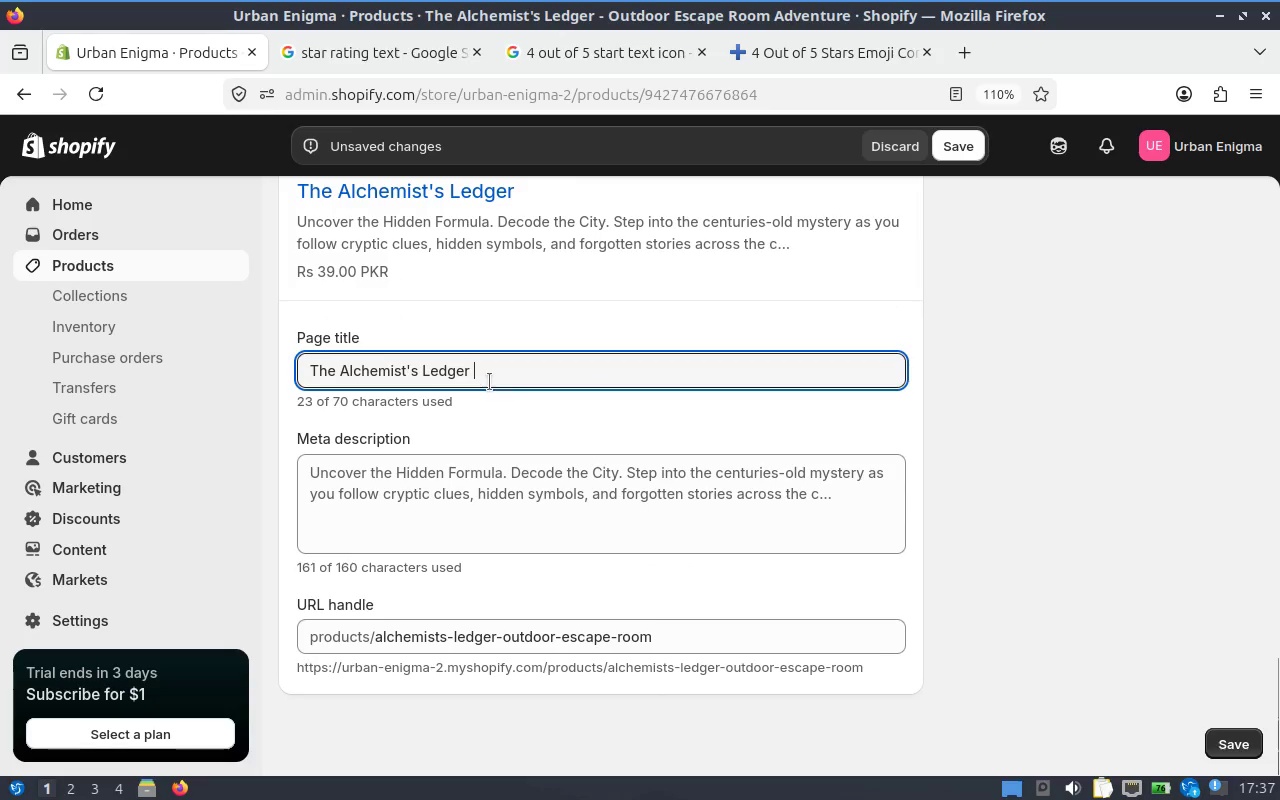 
key(Backspace)
 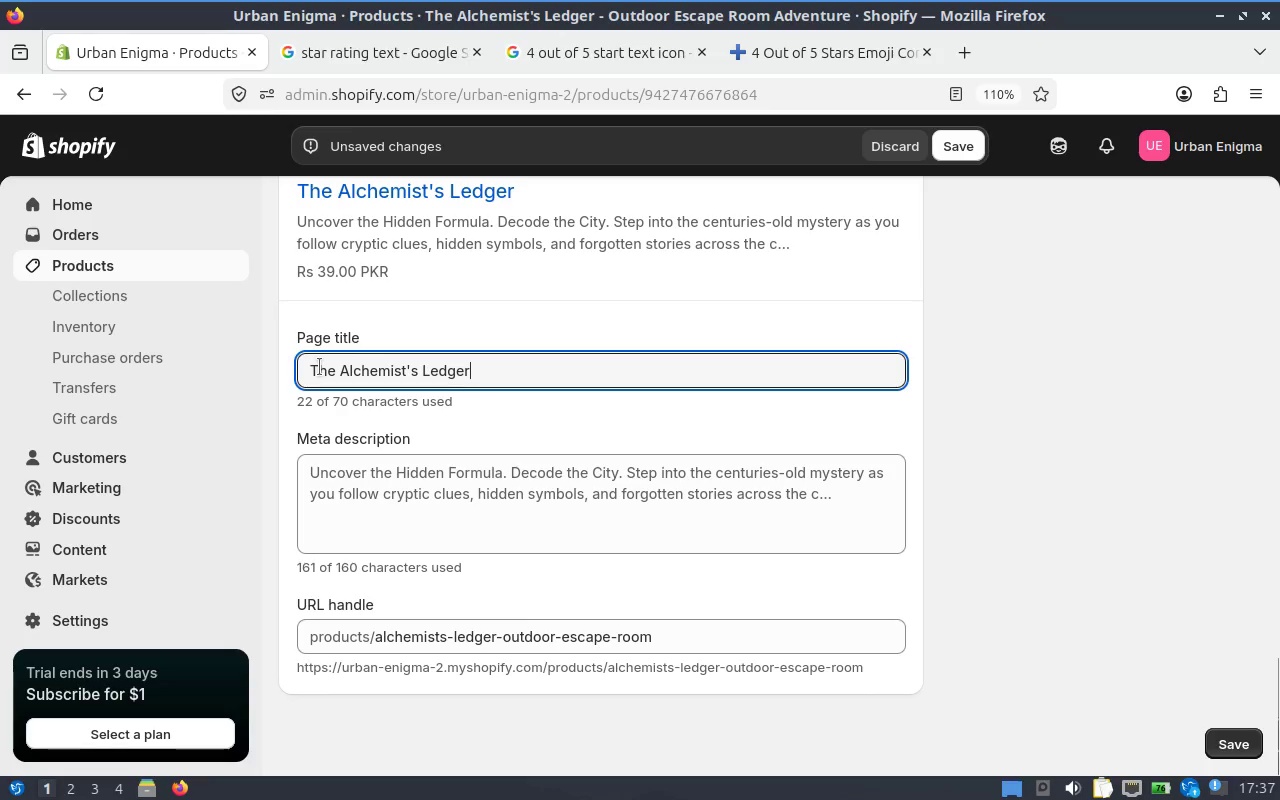 
left_click([306, 373])
 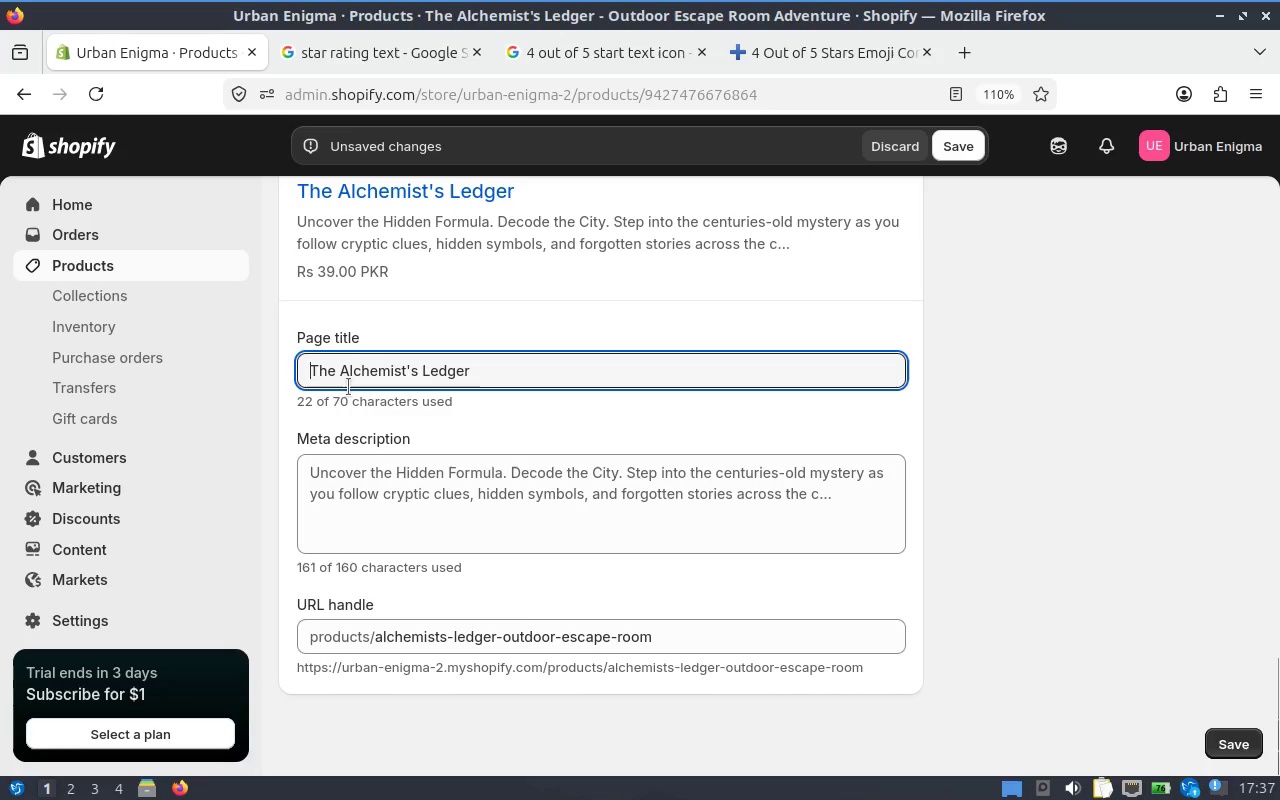 
key(Control+V)
 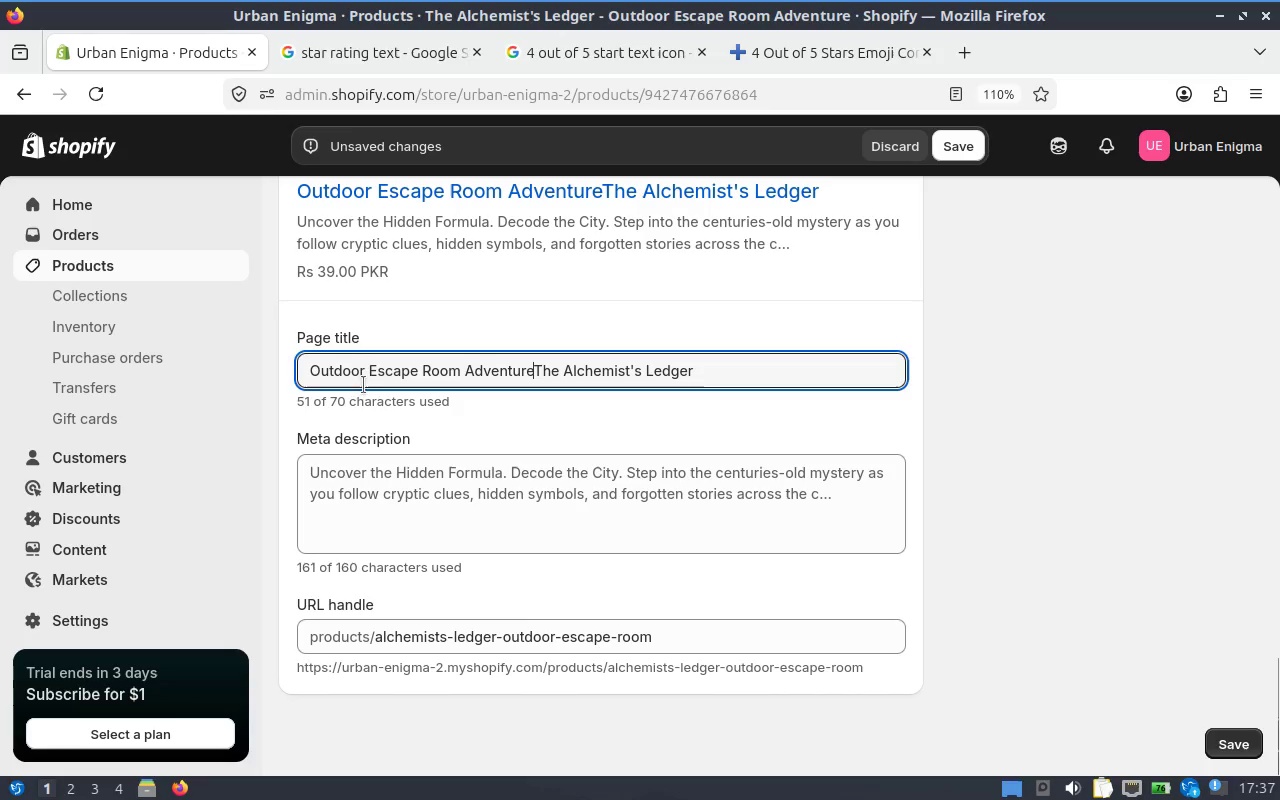 
key(Control+ControlLeft)
 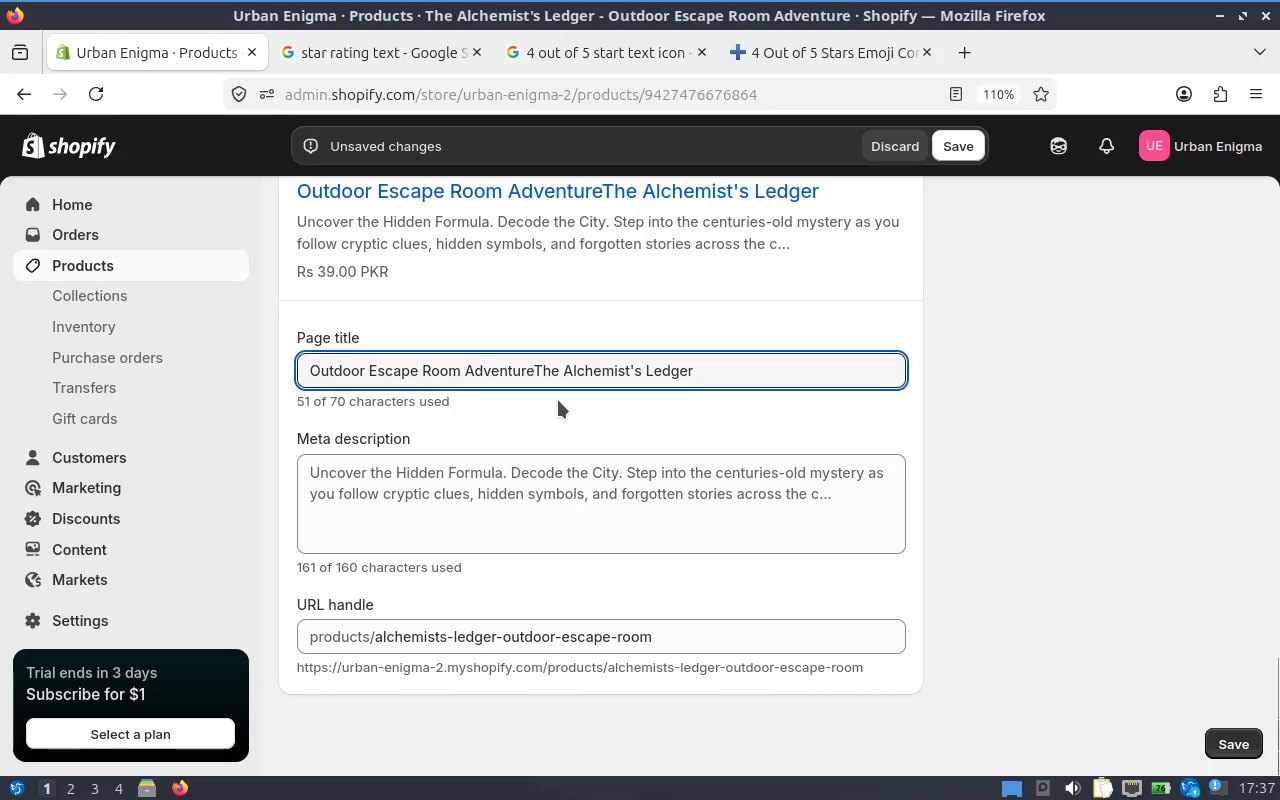 
key(Space)
 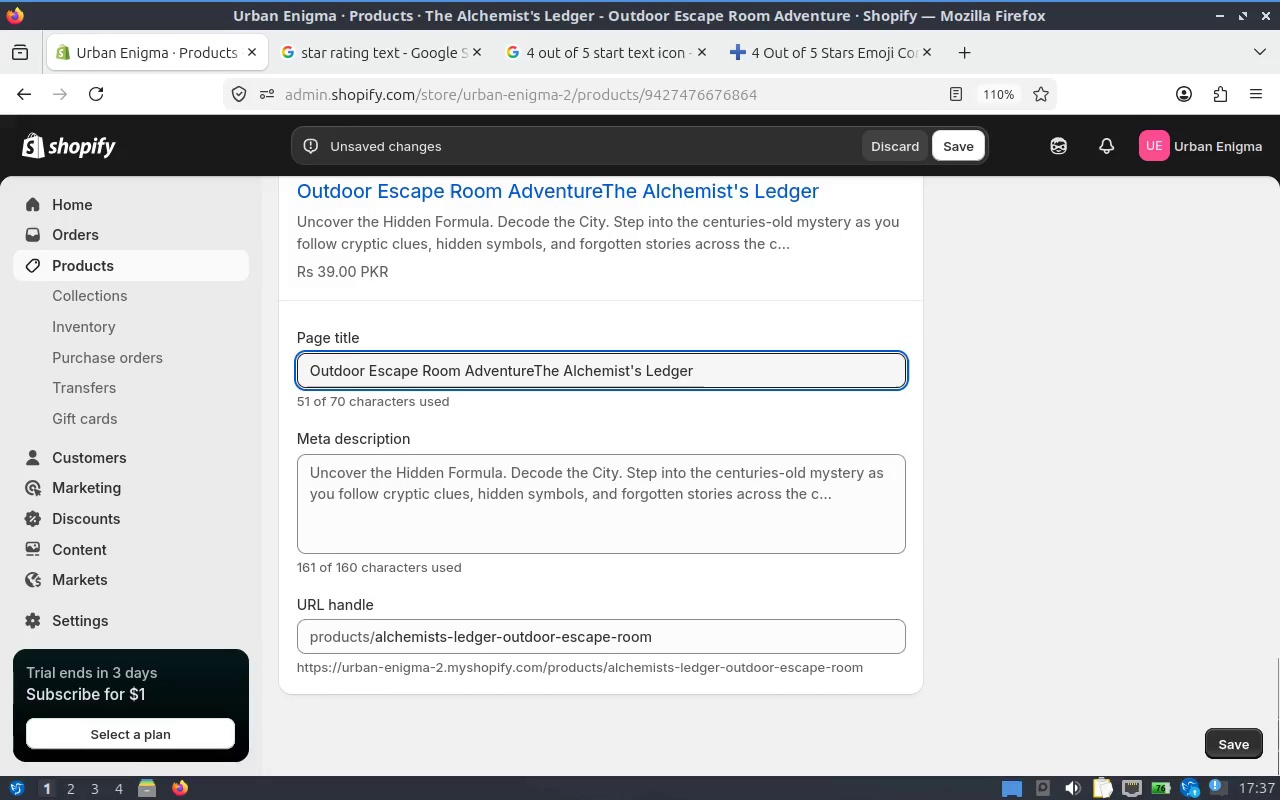 
key(Alt+AltLeft)
 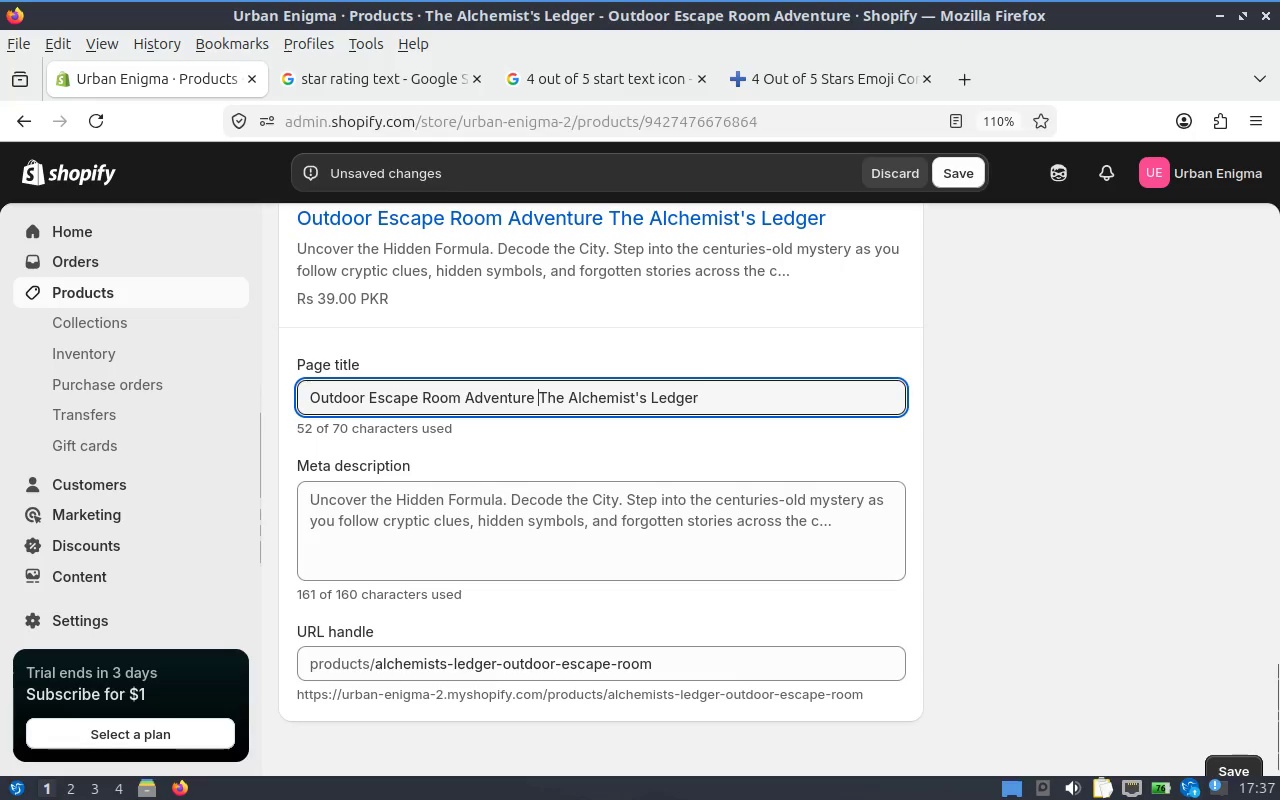 
key(Minus)
 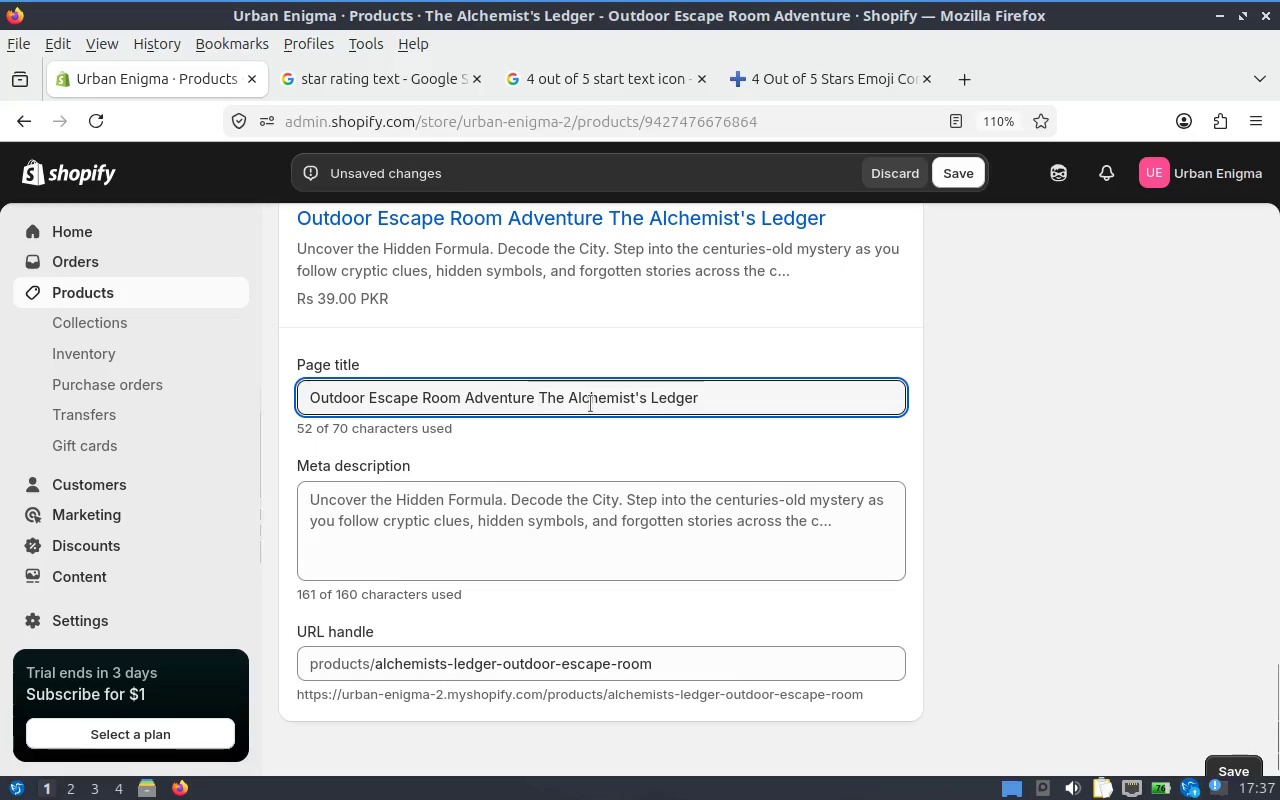 
key(Minus)
 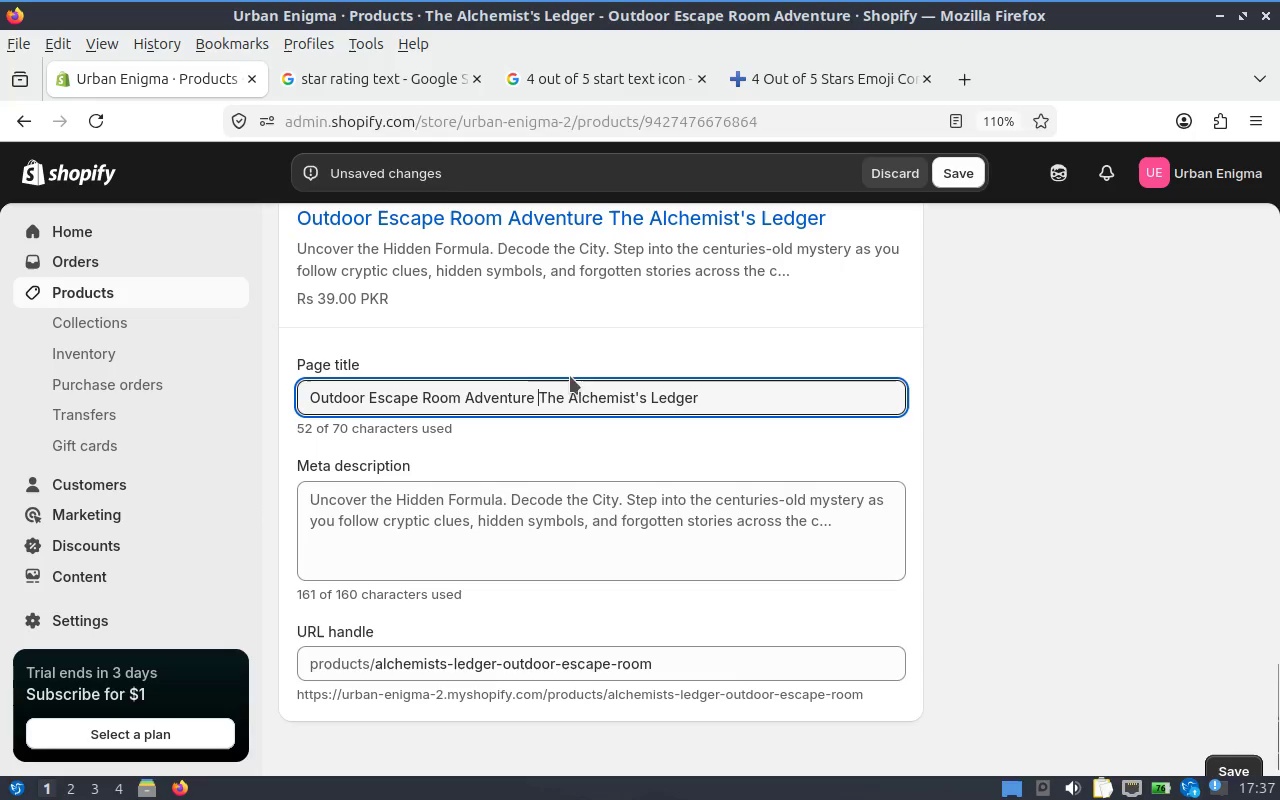 
left_click([532, 398])
 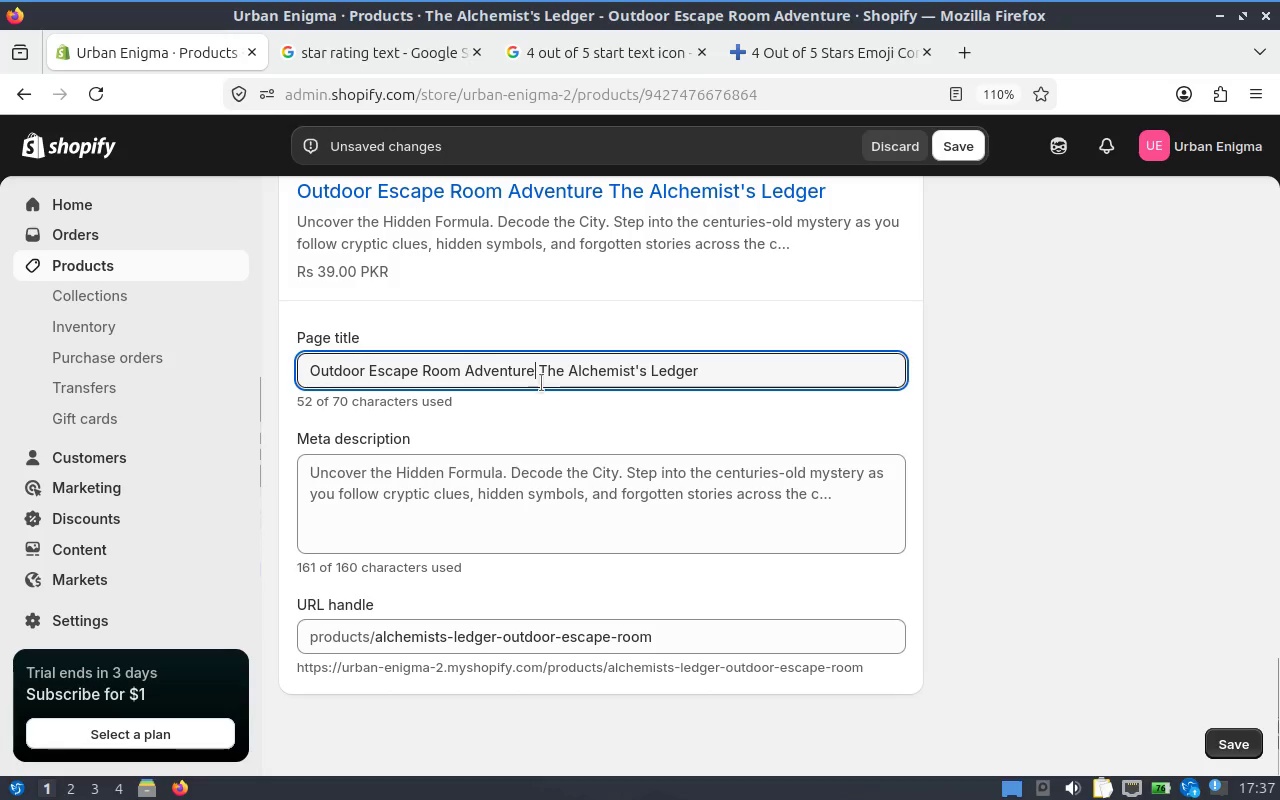 
left_click([538, 373])
 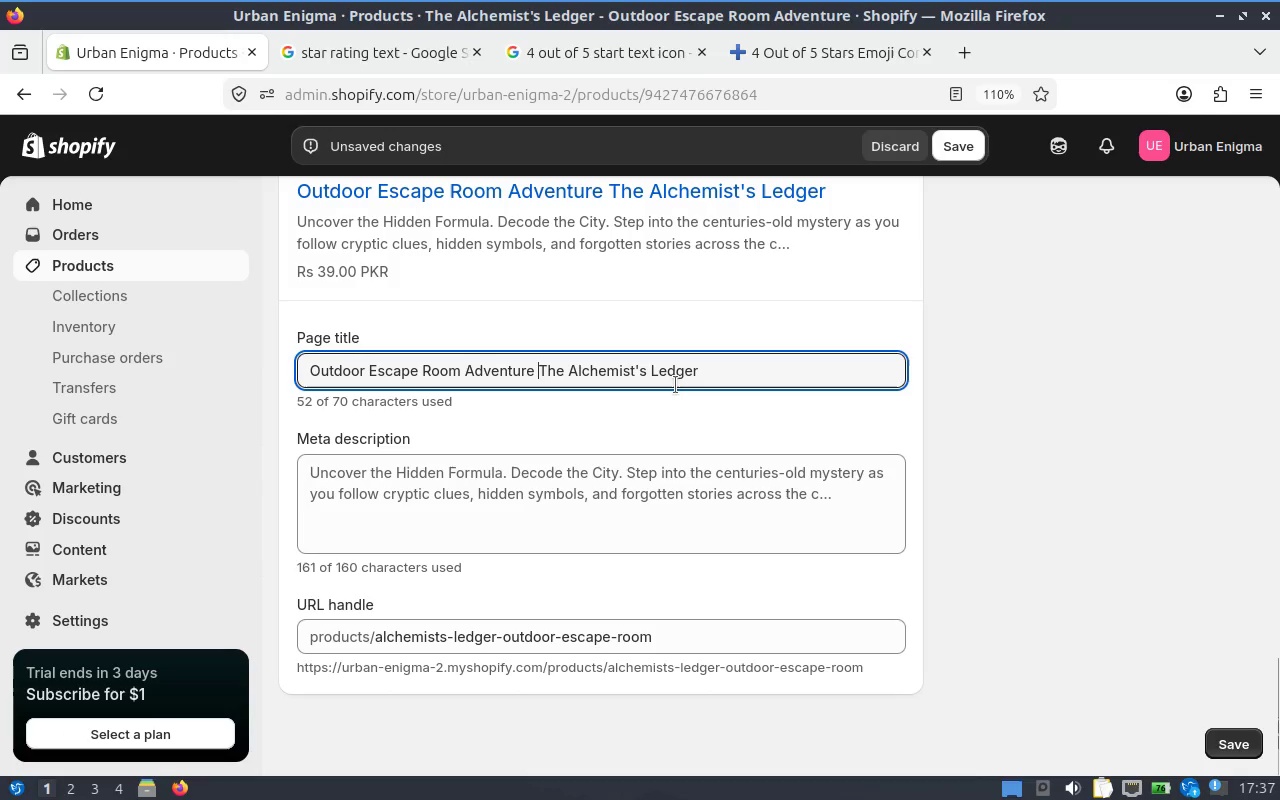 
key(Shift+Backslash)
 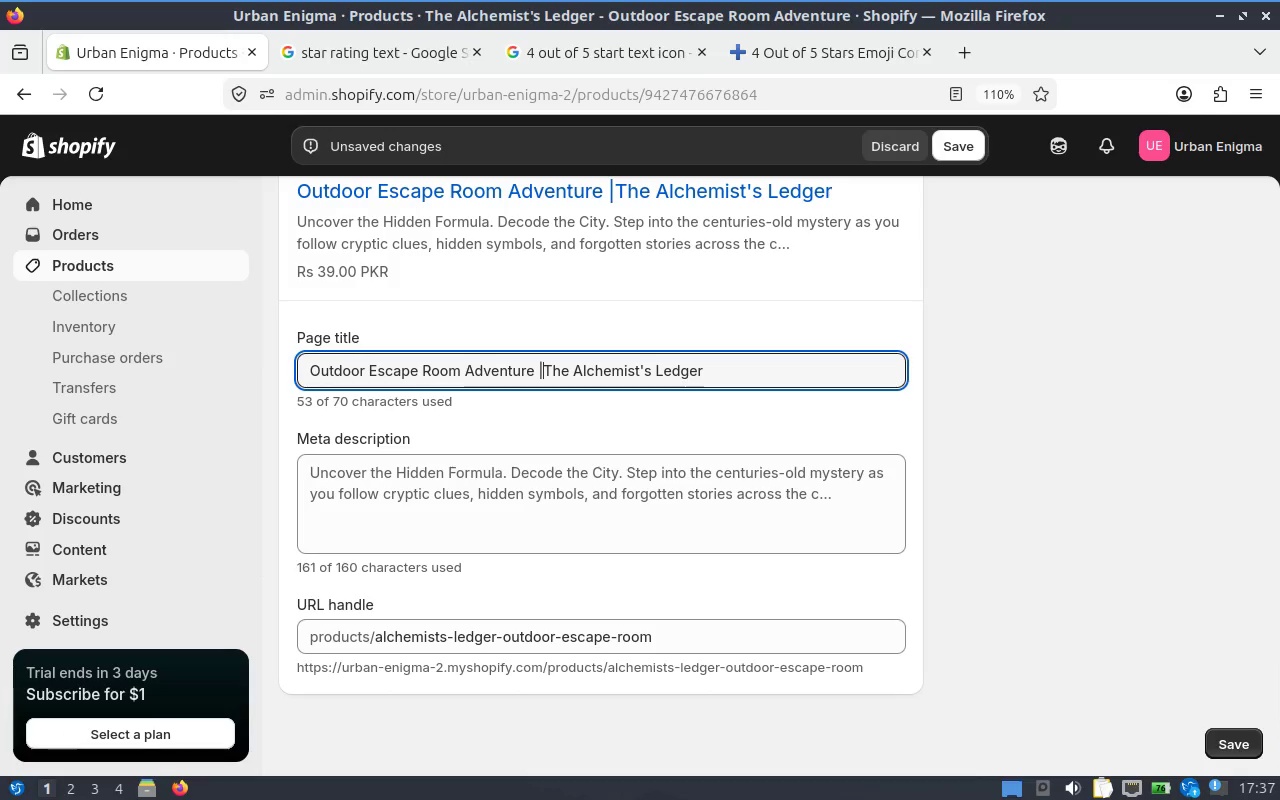 
key(Space)
 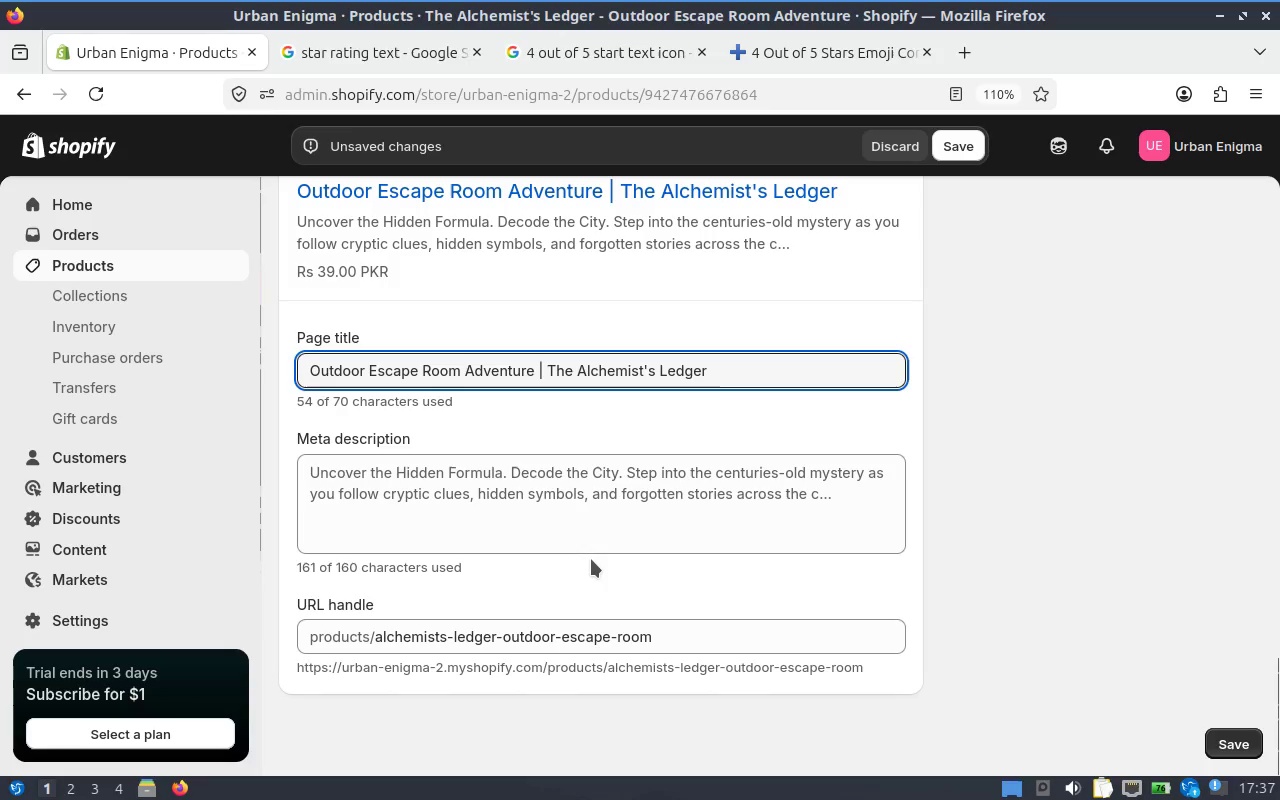 
key(Backspace)
 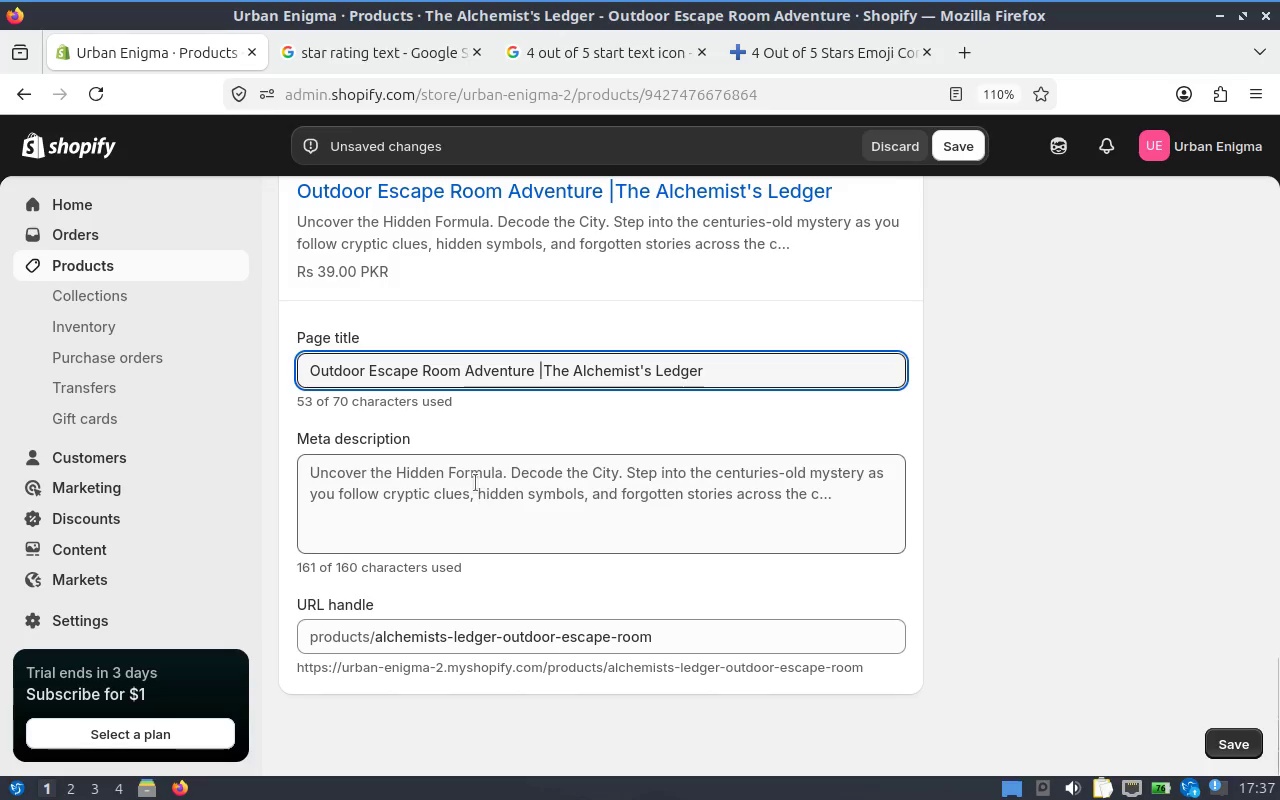 
scroll: coordinate [1098, 424], scroll_direction: up, amount: 3.0
 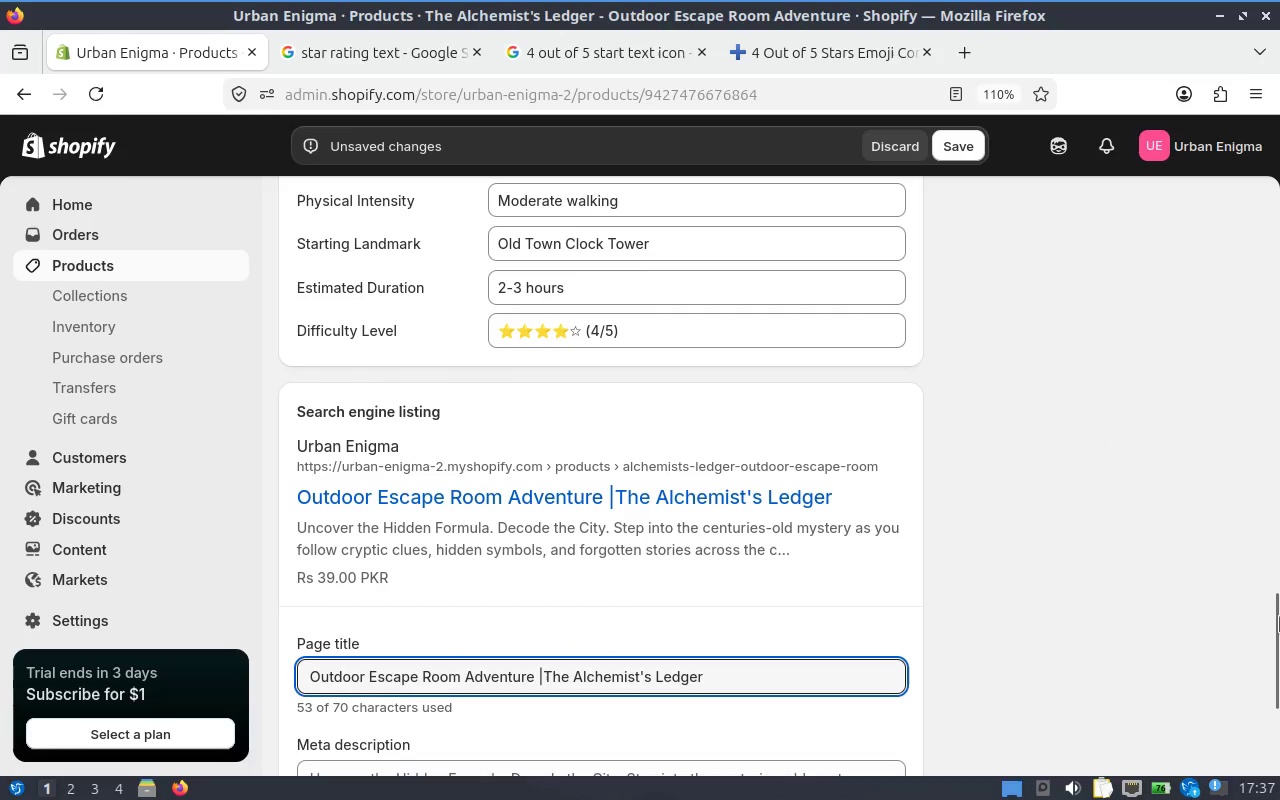 
left_click_drag(start_coordinate=[1279, 612], to_coordinate=[1266, 774])
 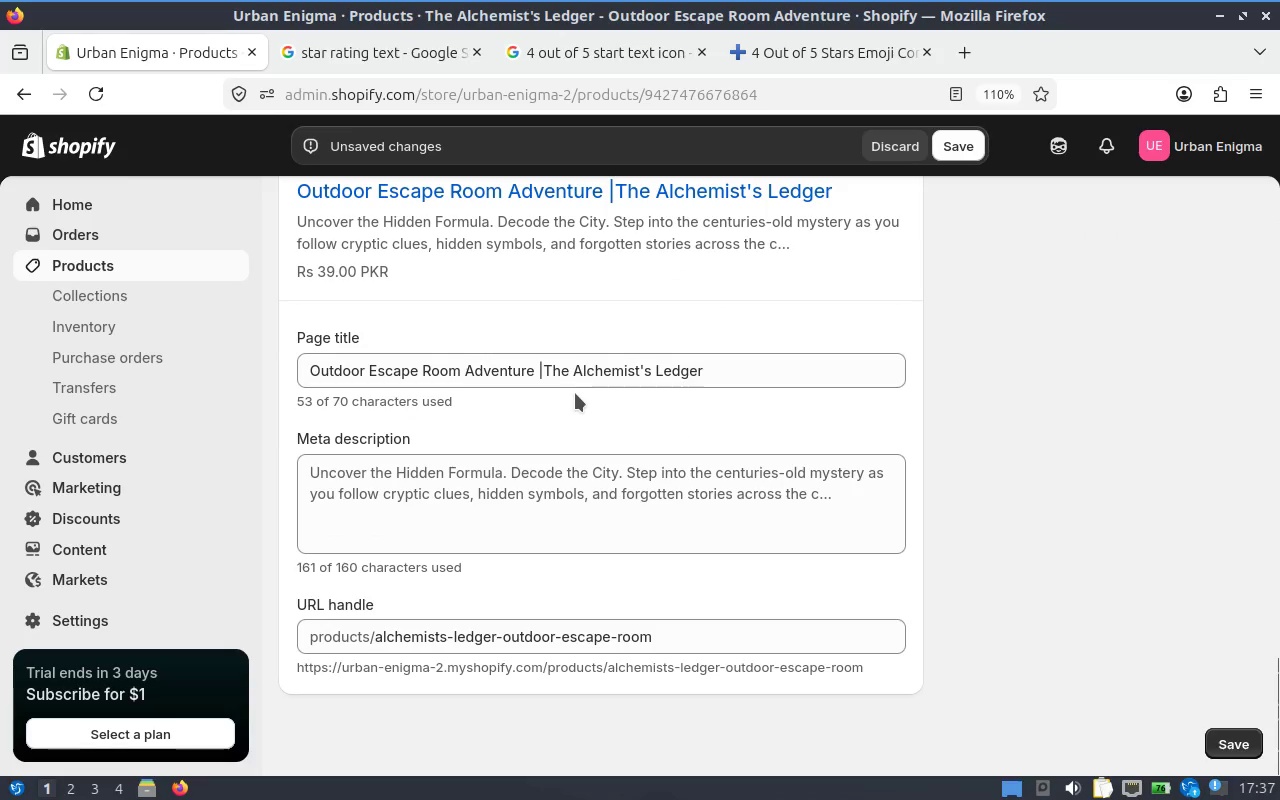 
left_click([540, 375])
 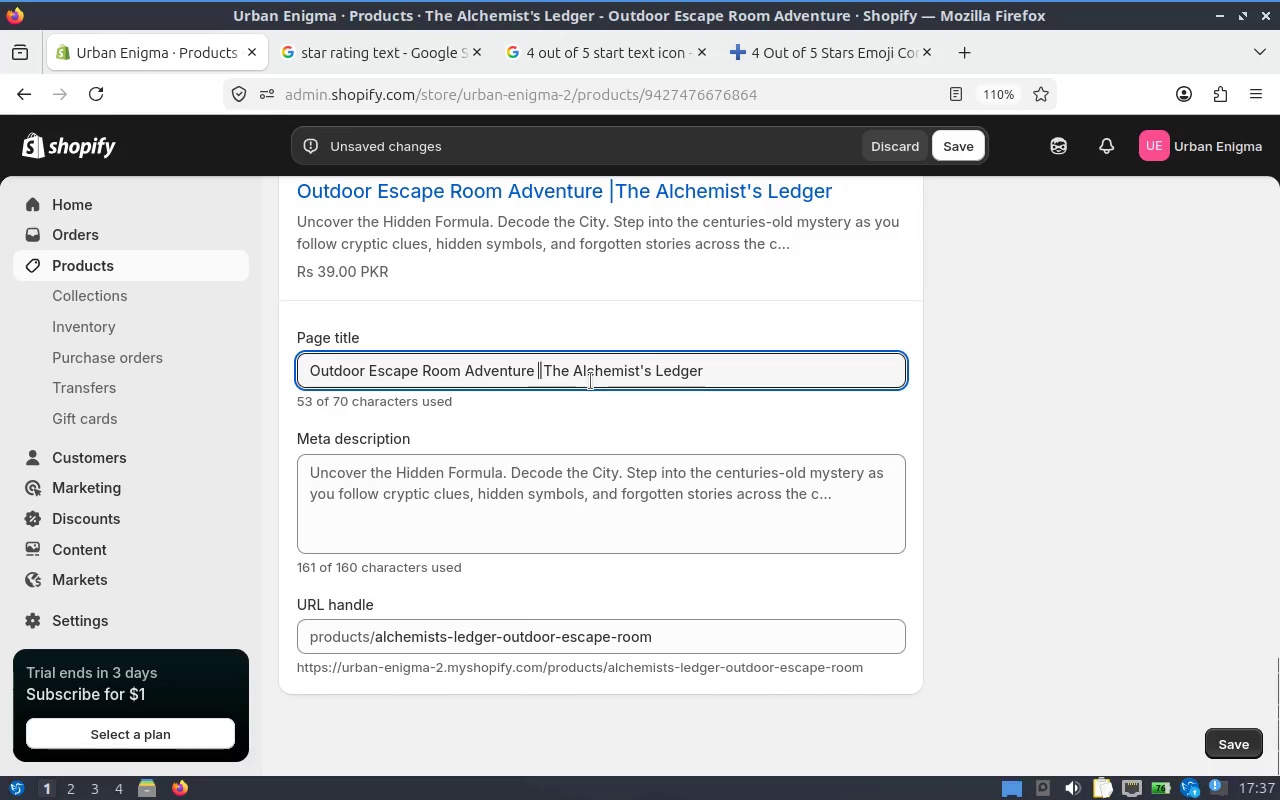 
key(ArrowRight)
 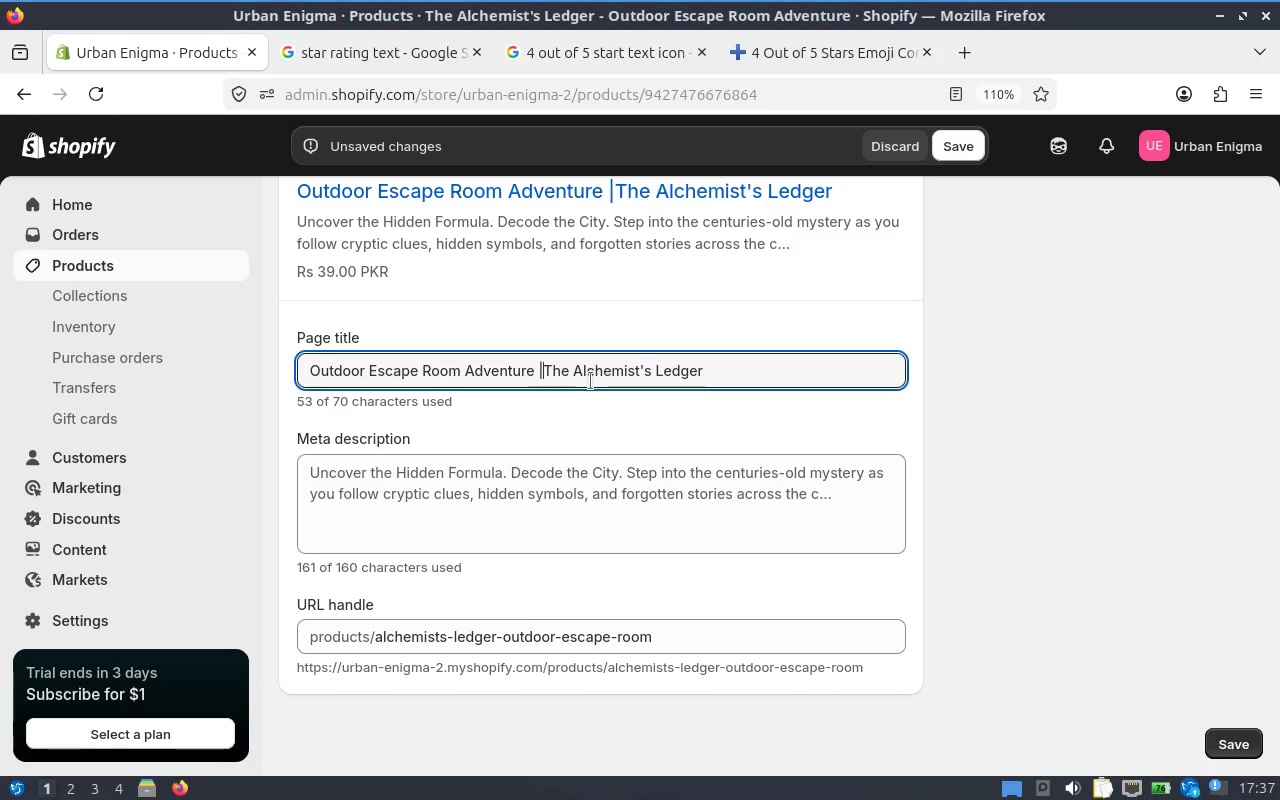 
key(Backspace)
 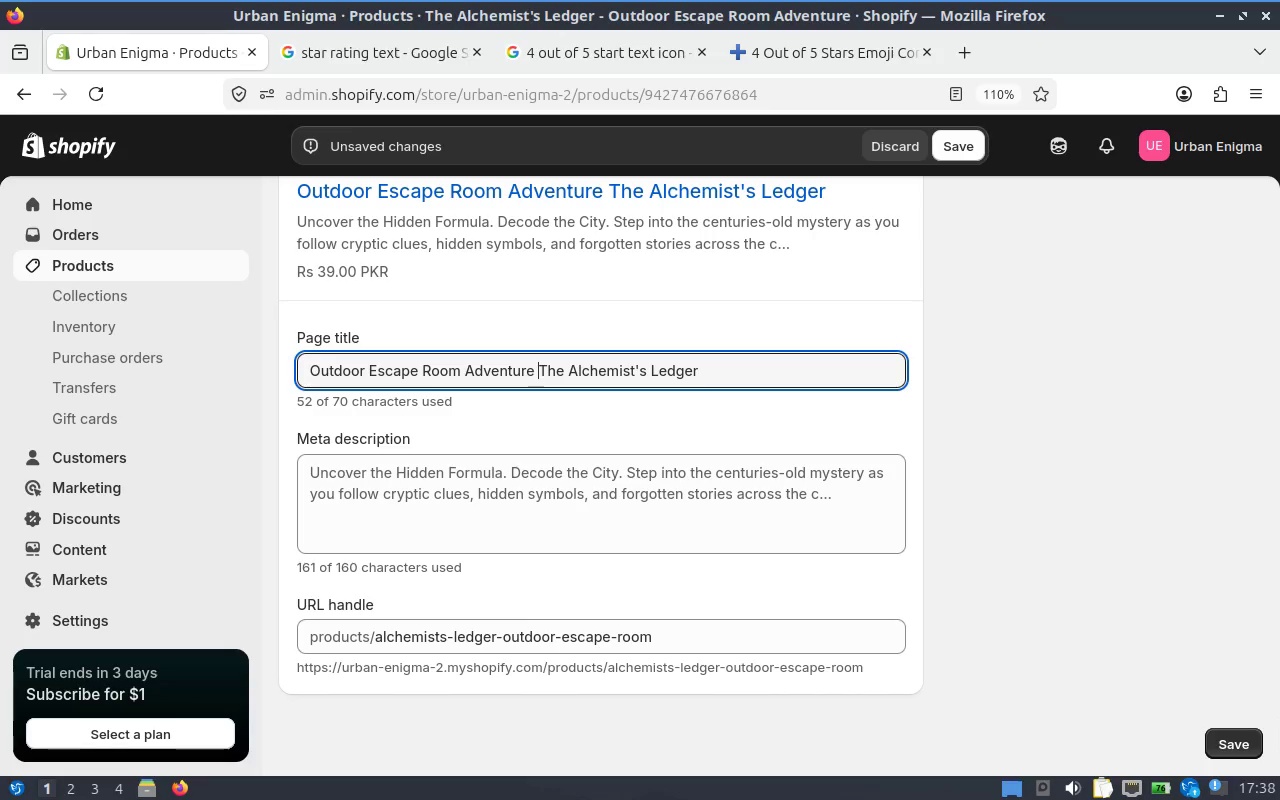 
key(Minus)
 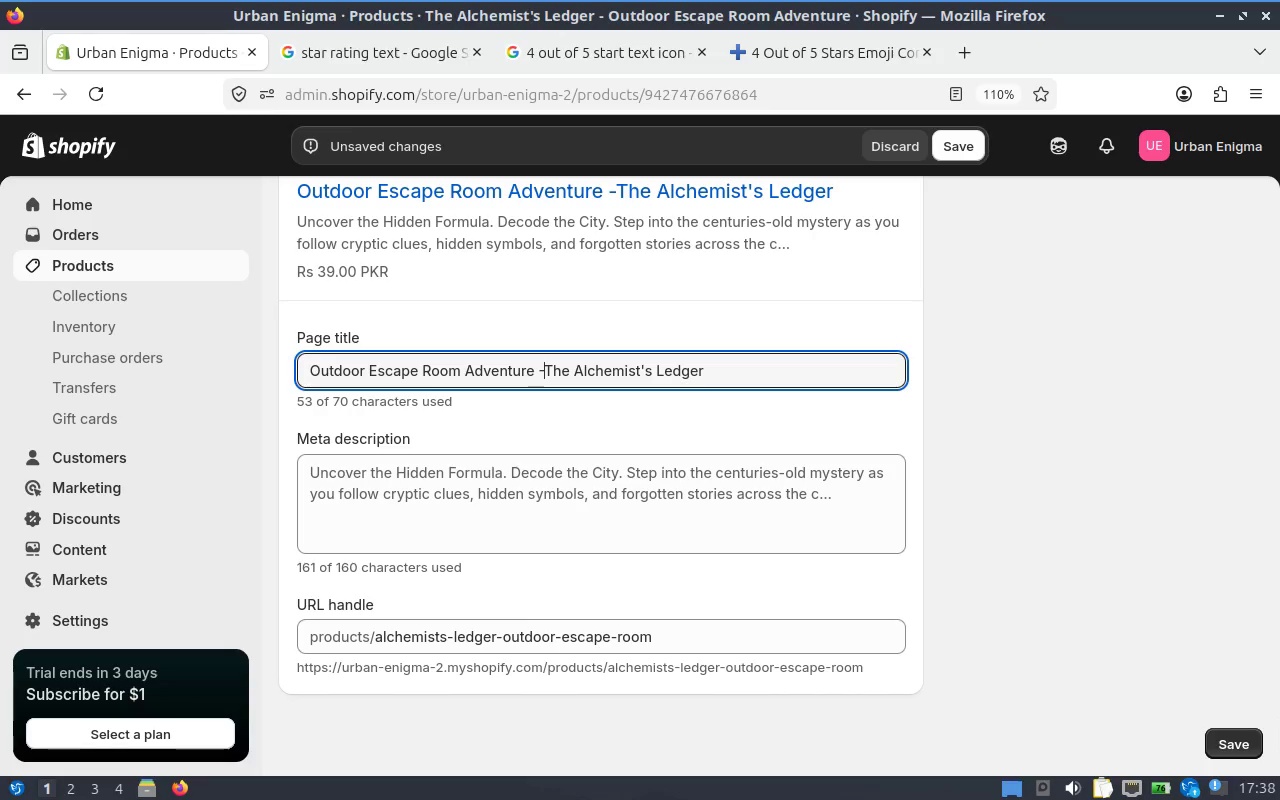 
key(Space)
 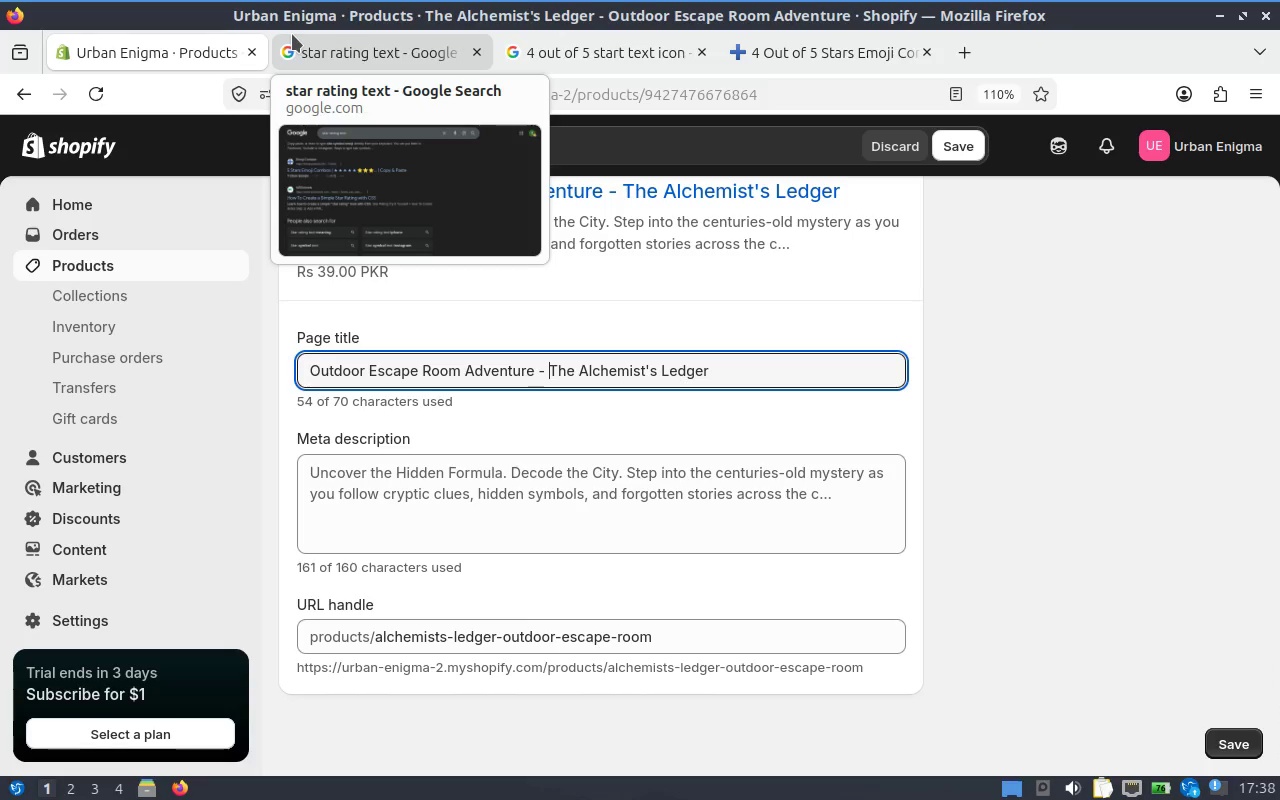 
wait(6.61)
 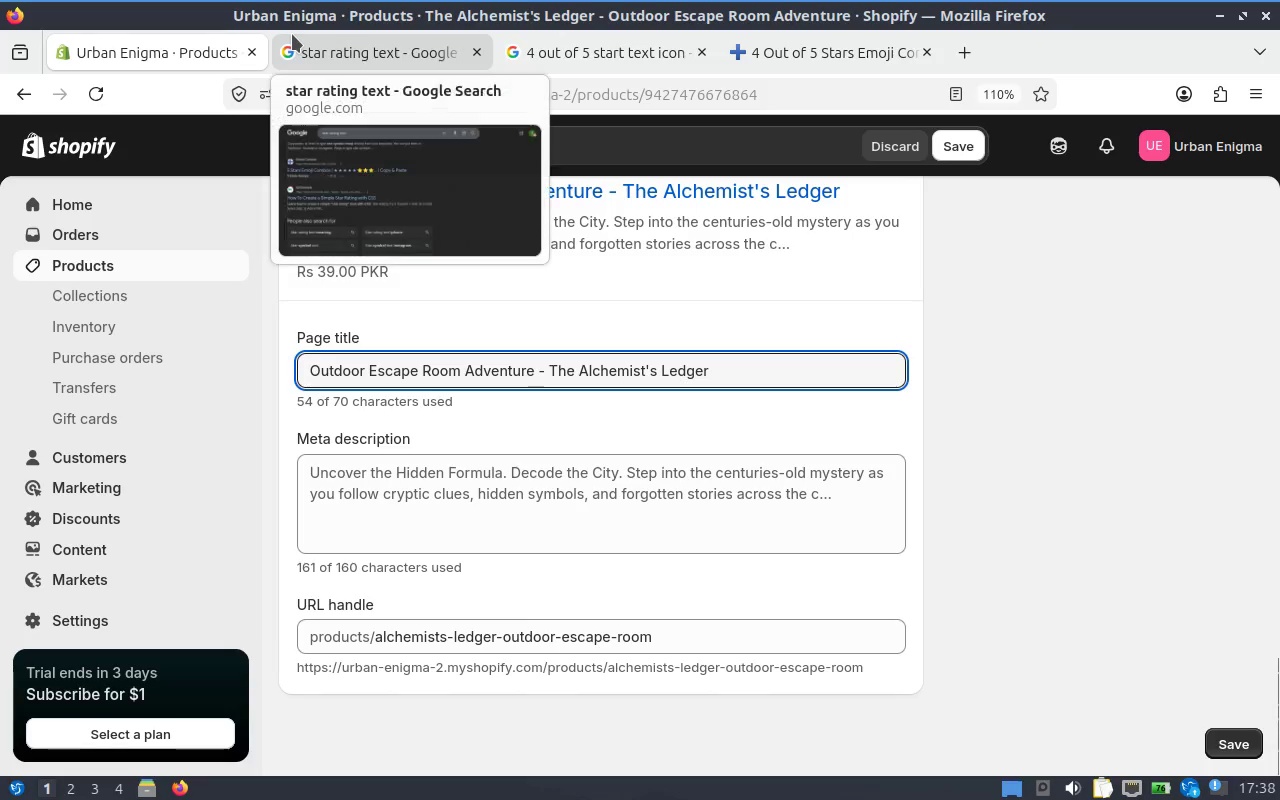 
double_click([488, 369])
 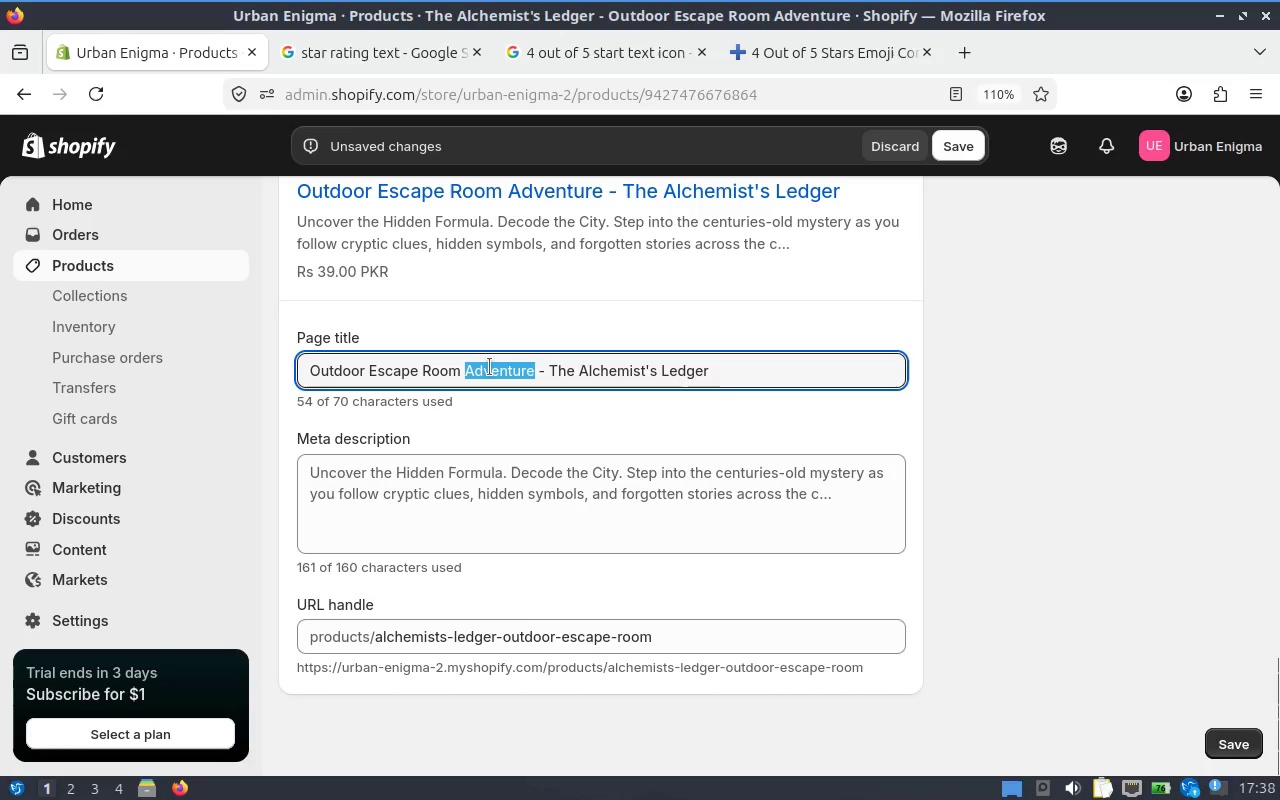 
key(Backspace)
 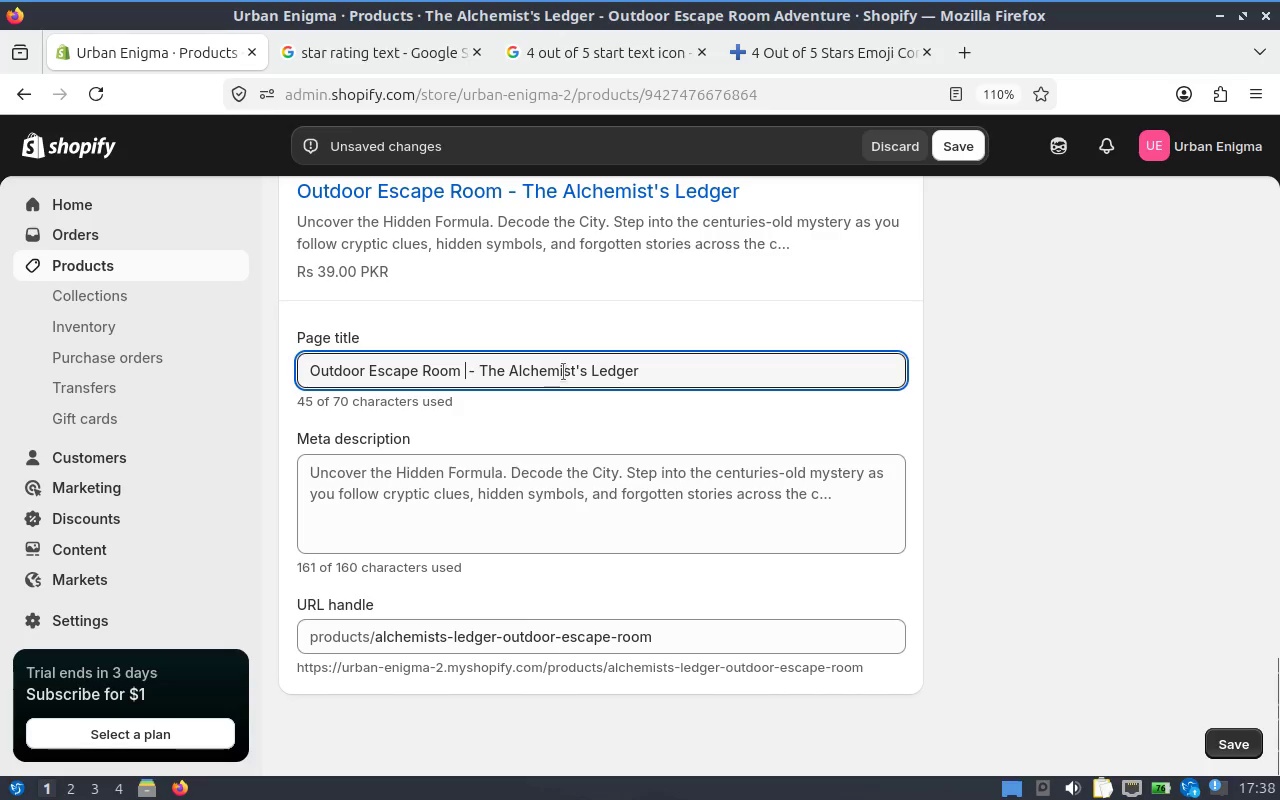 
key(Backspace)
 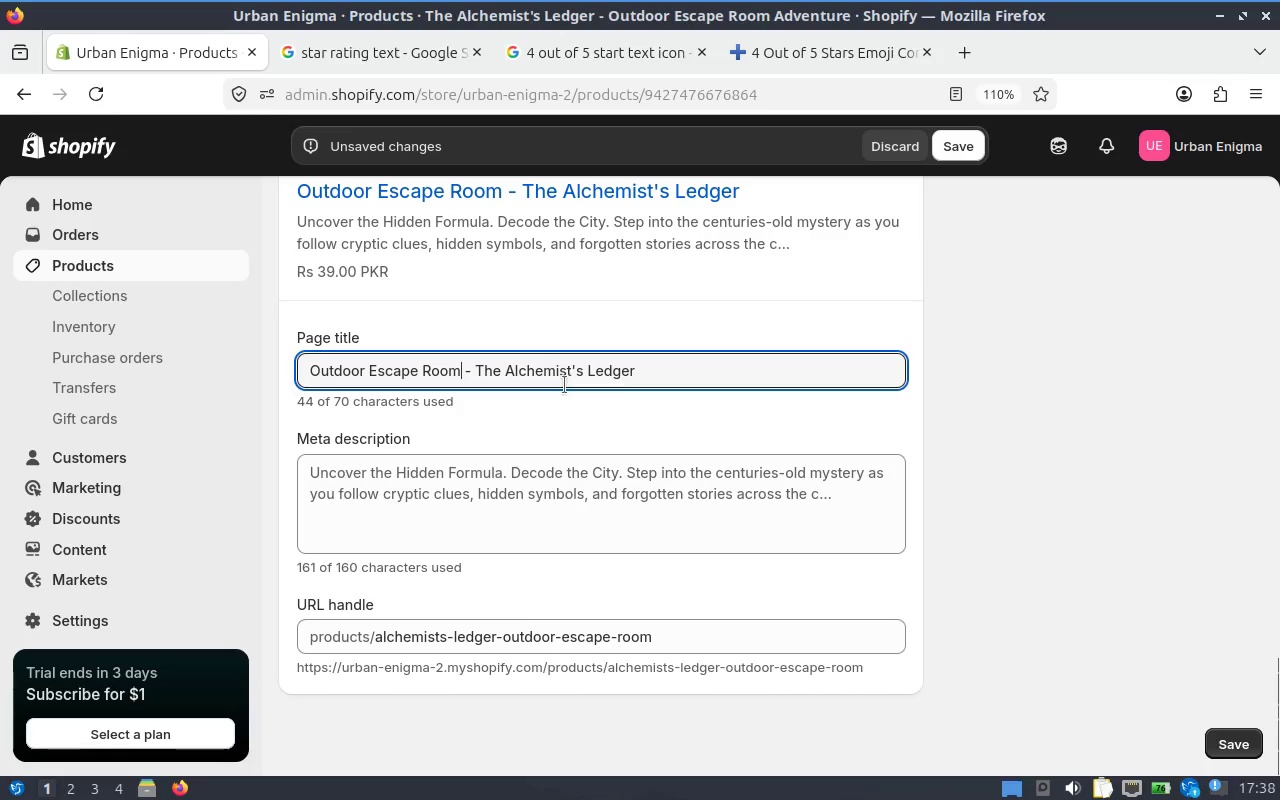 
left_click([665, 385])
 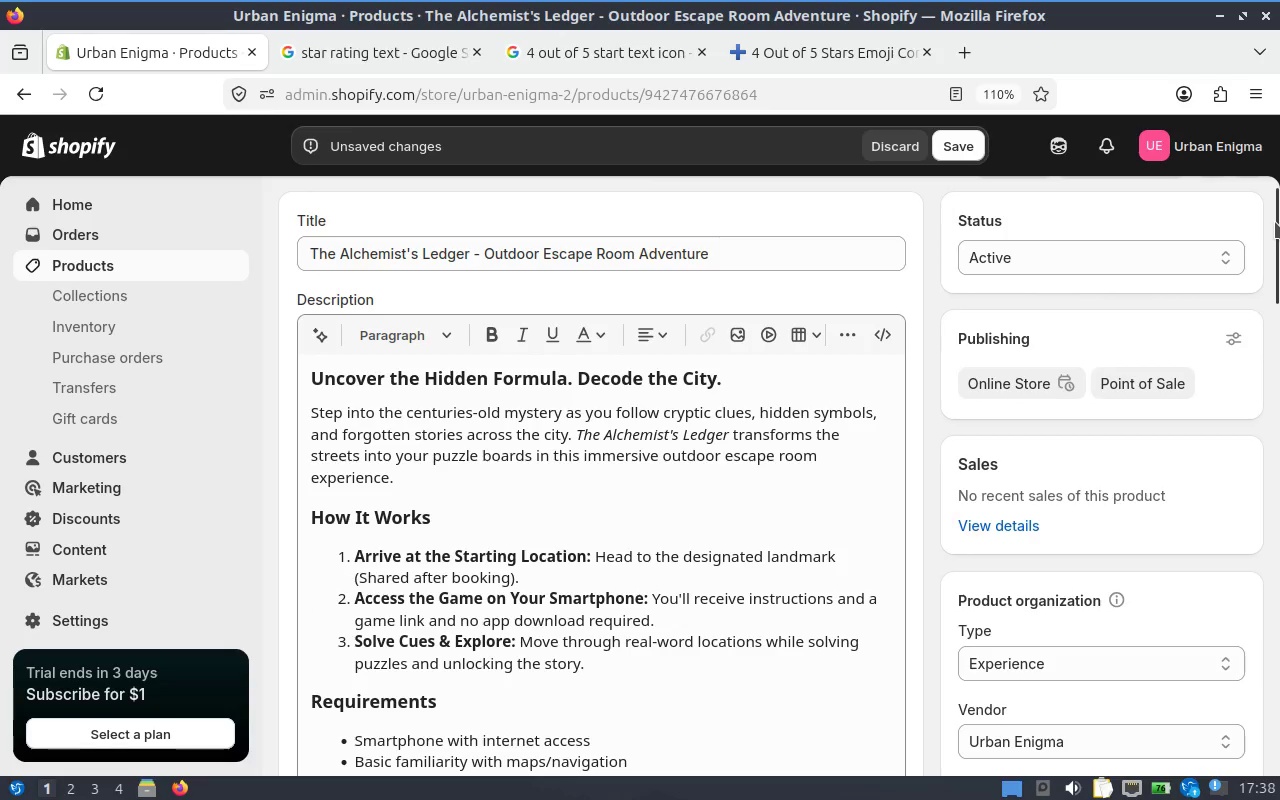 
wait(22.09)
 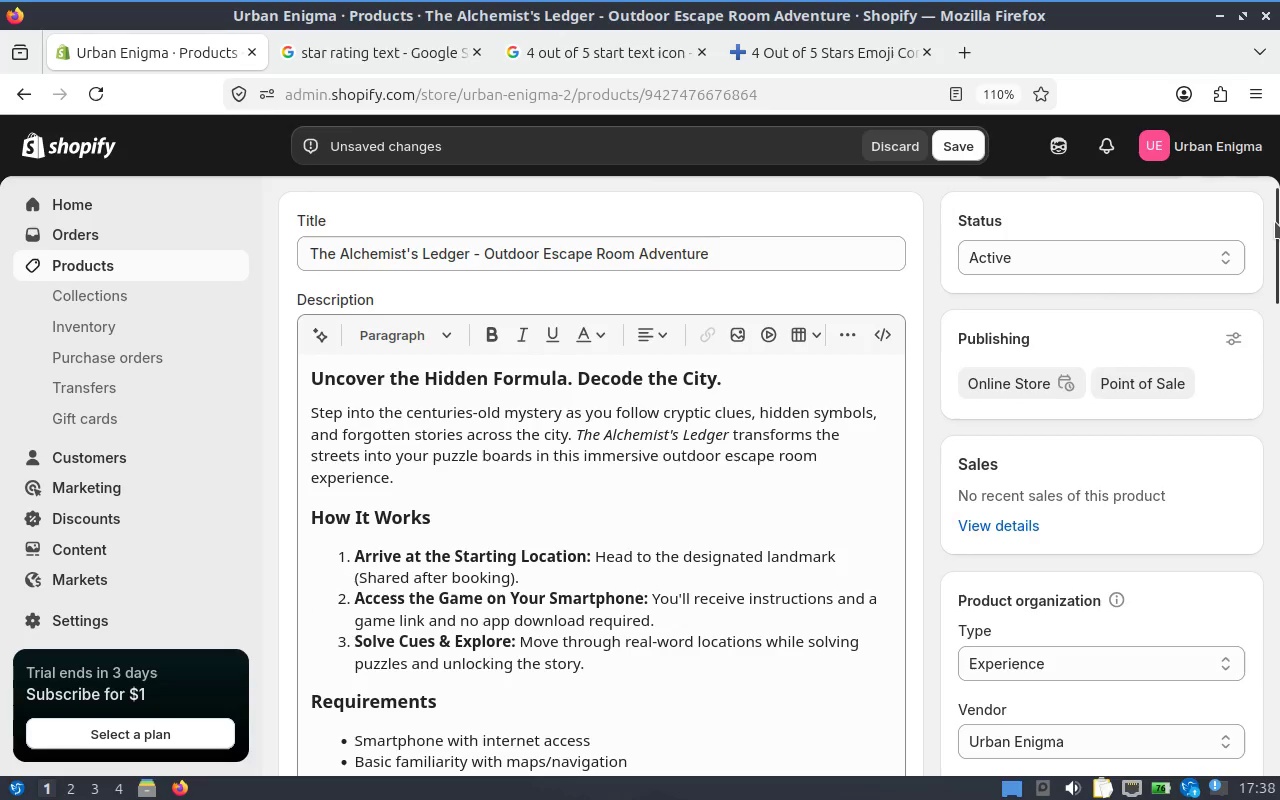 
key(Control+A)
 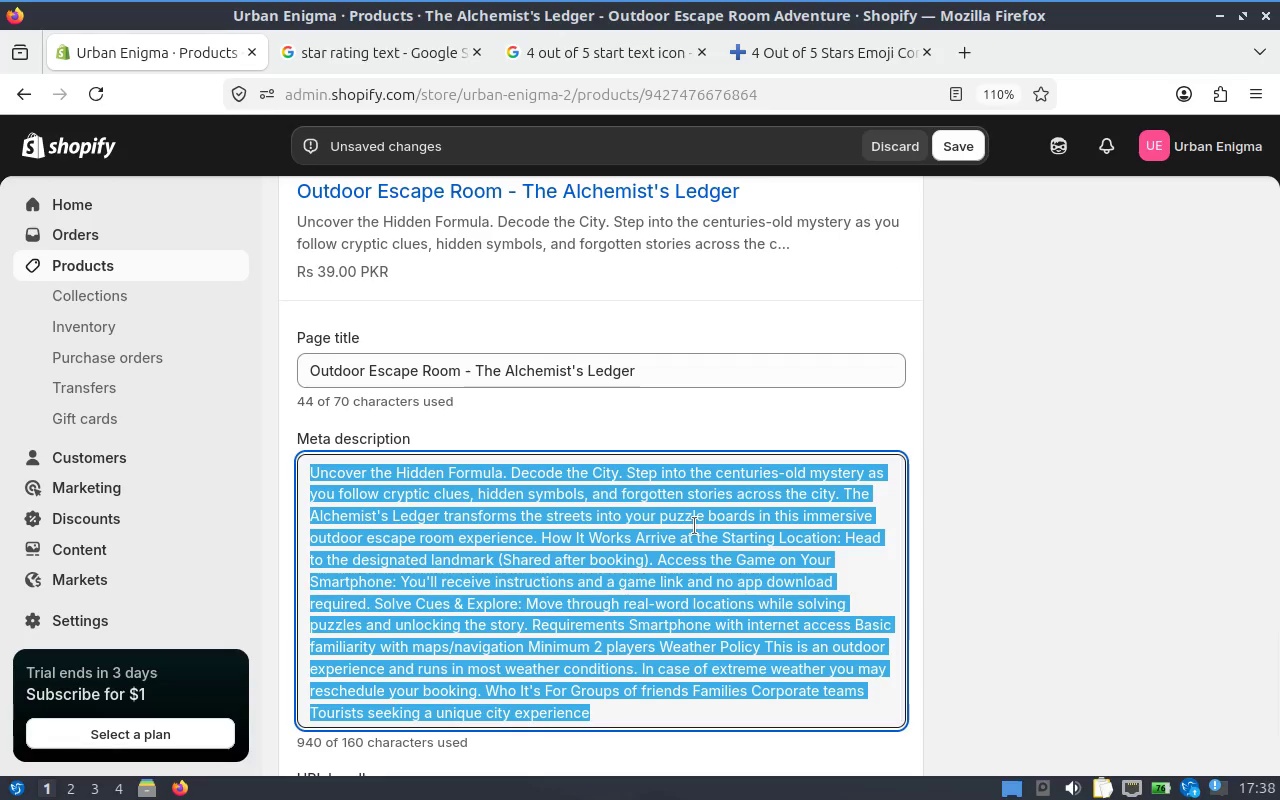 
key(Backspace)
 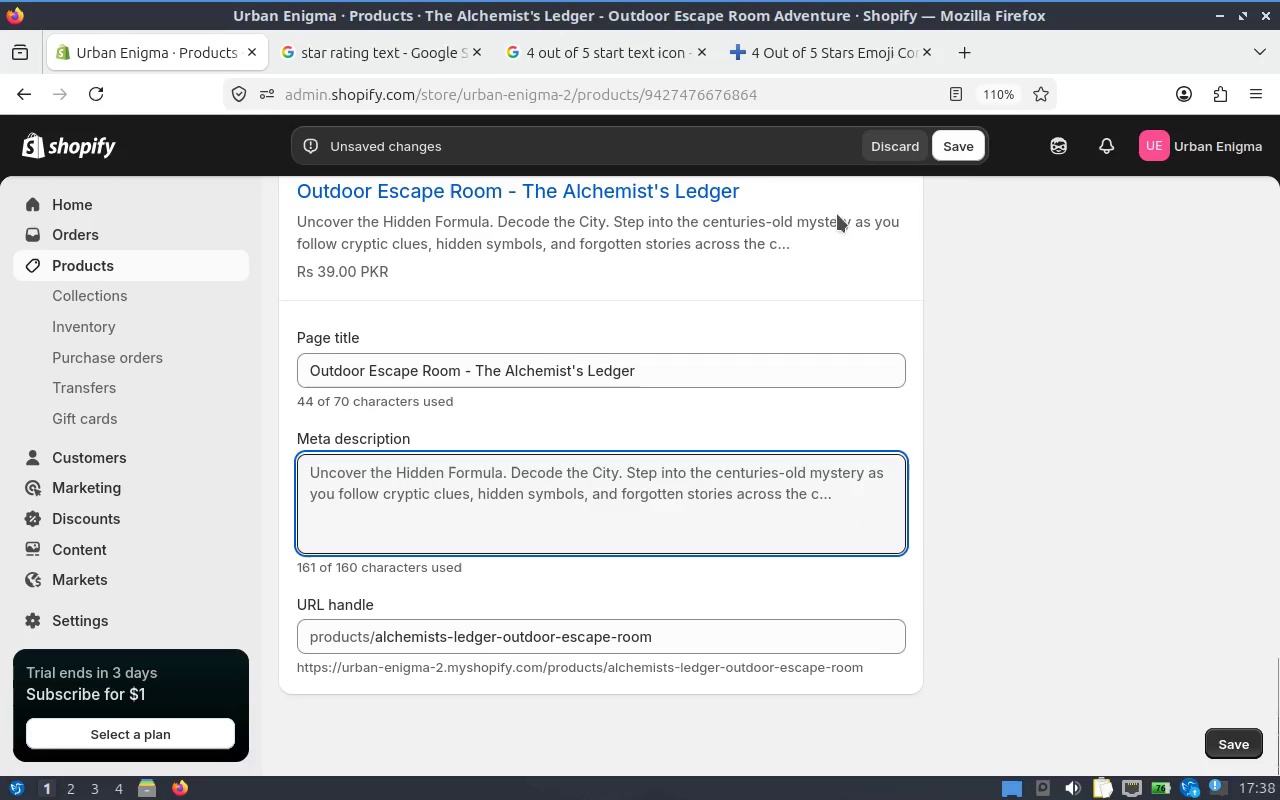 
wait(6.08)
 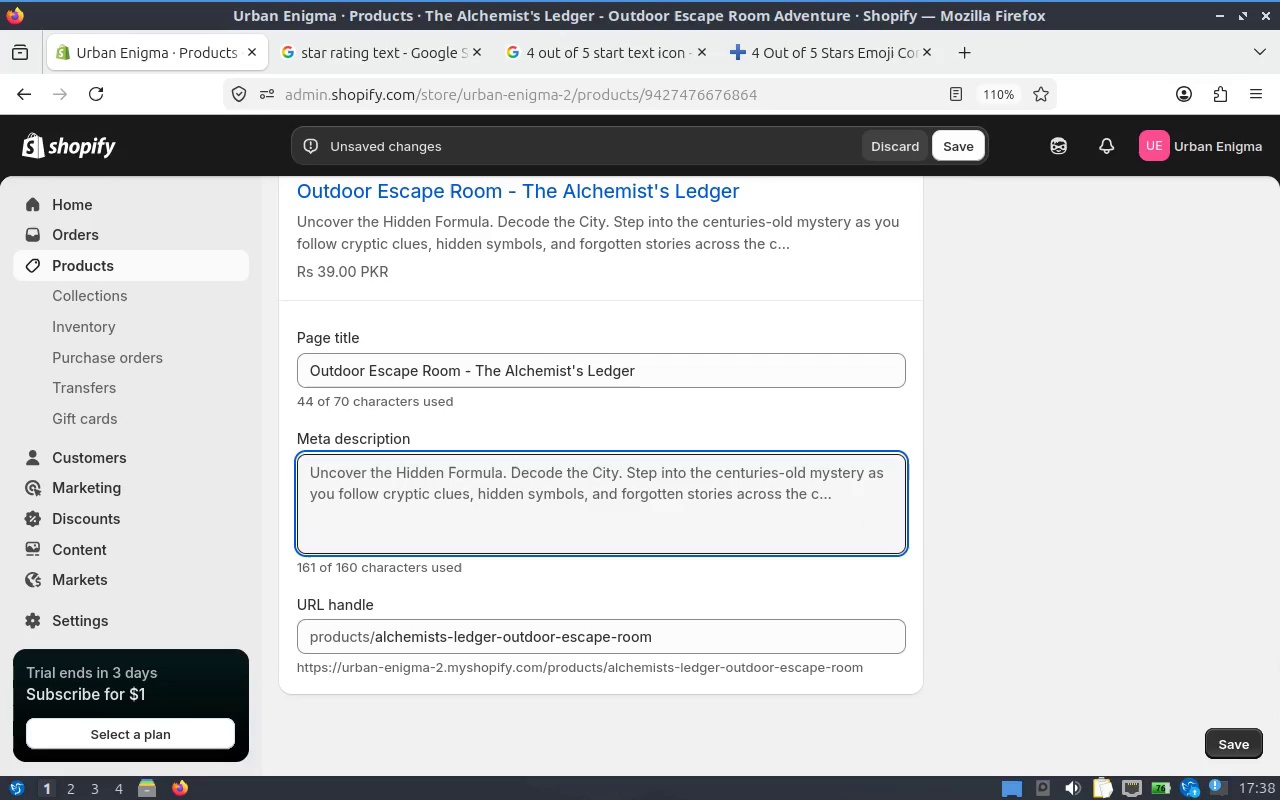 
key(Alt+AltLeft)
 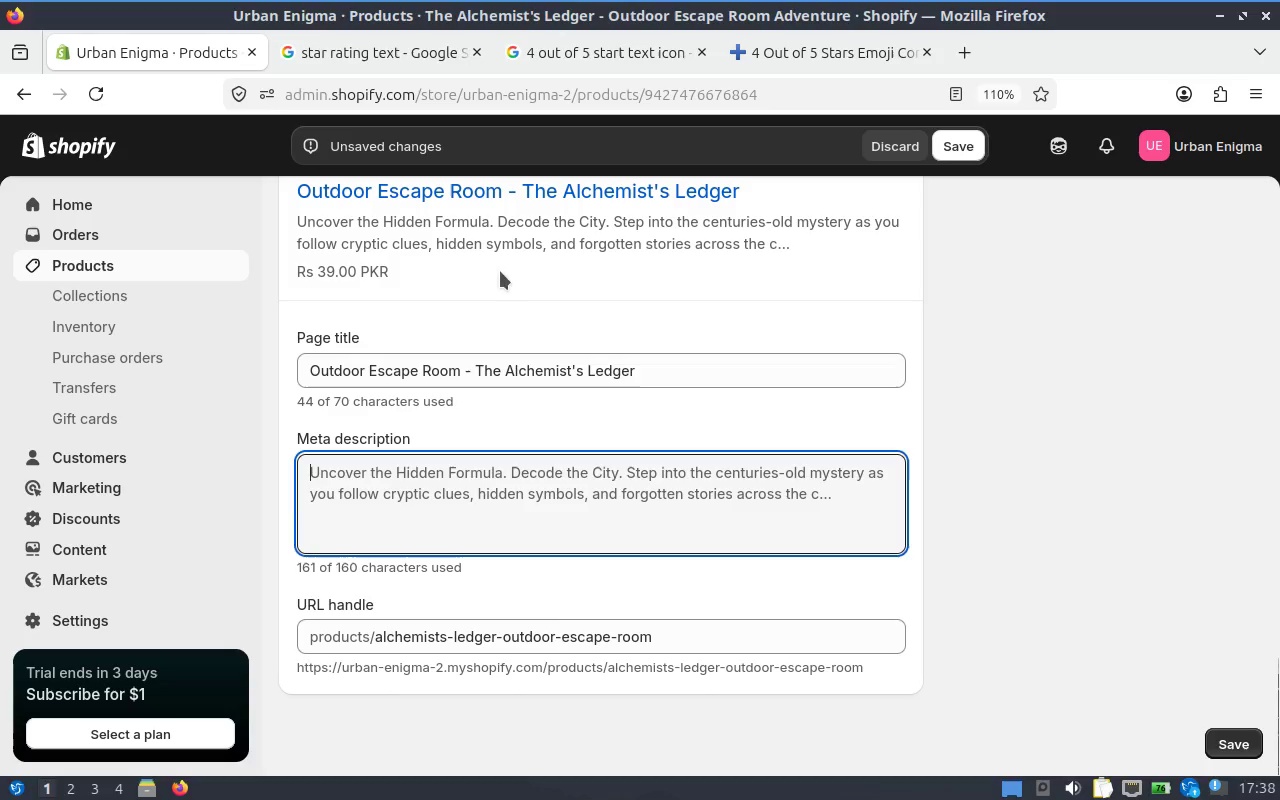 
key(Alt+Tab)